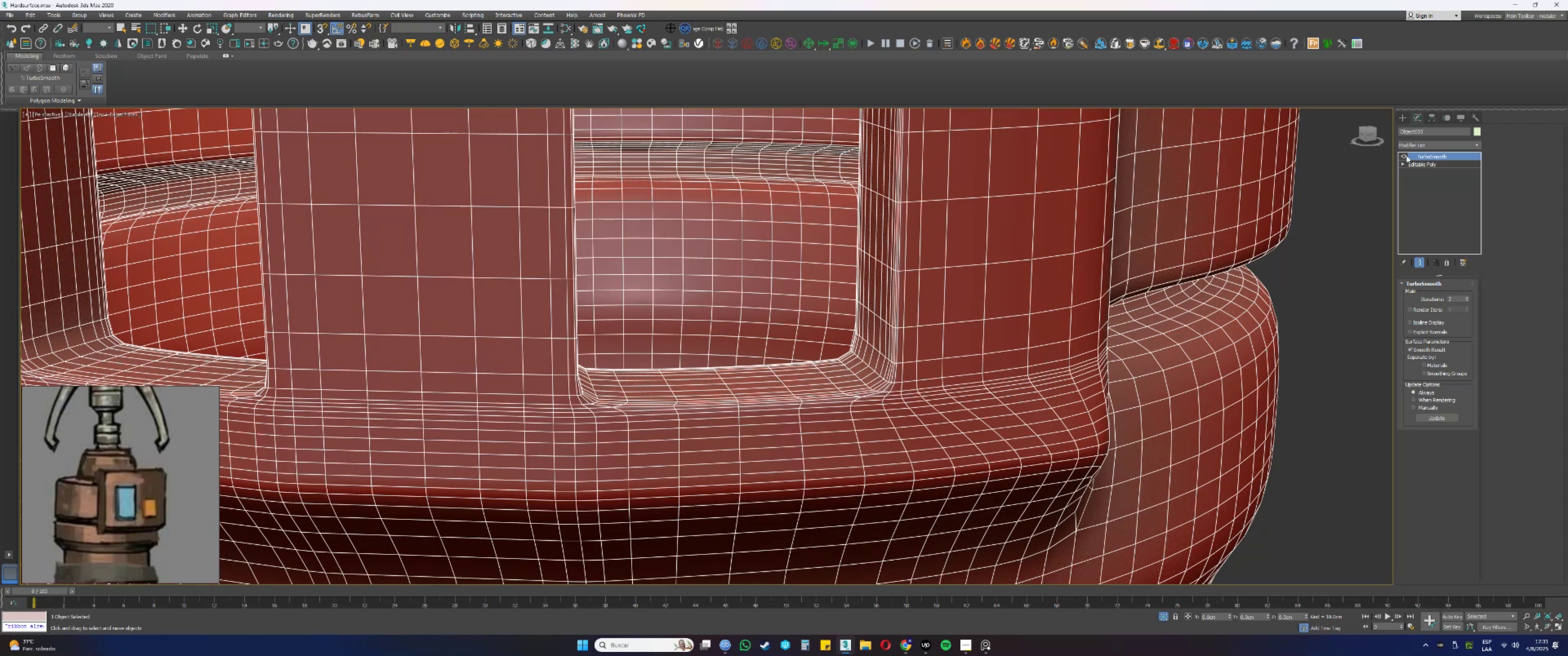 
left_click([1415, 165])
 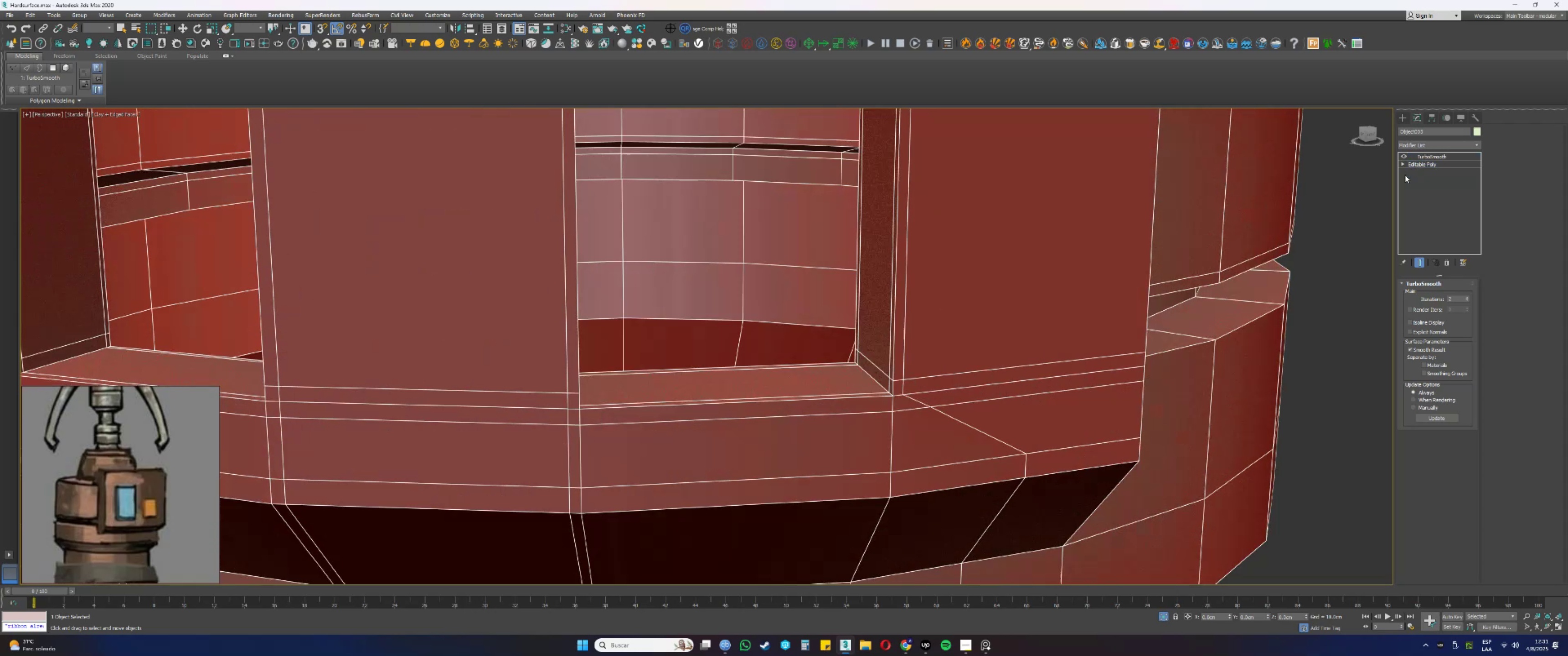 
key(F4)
 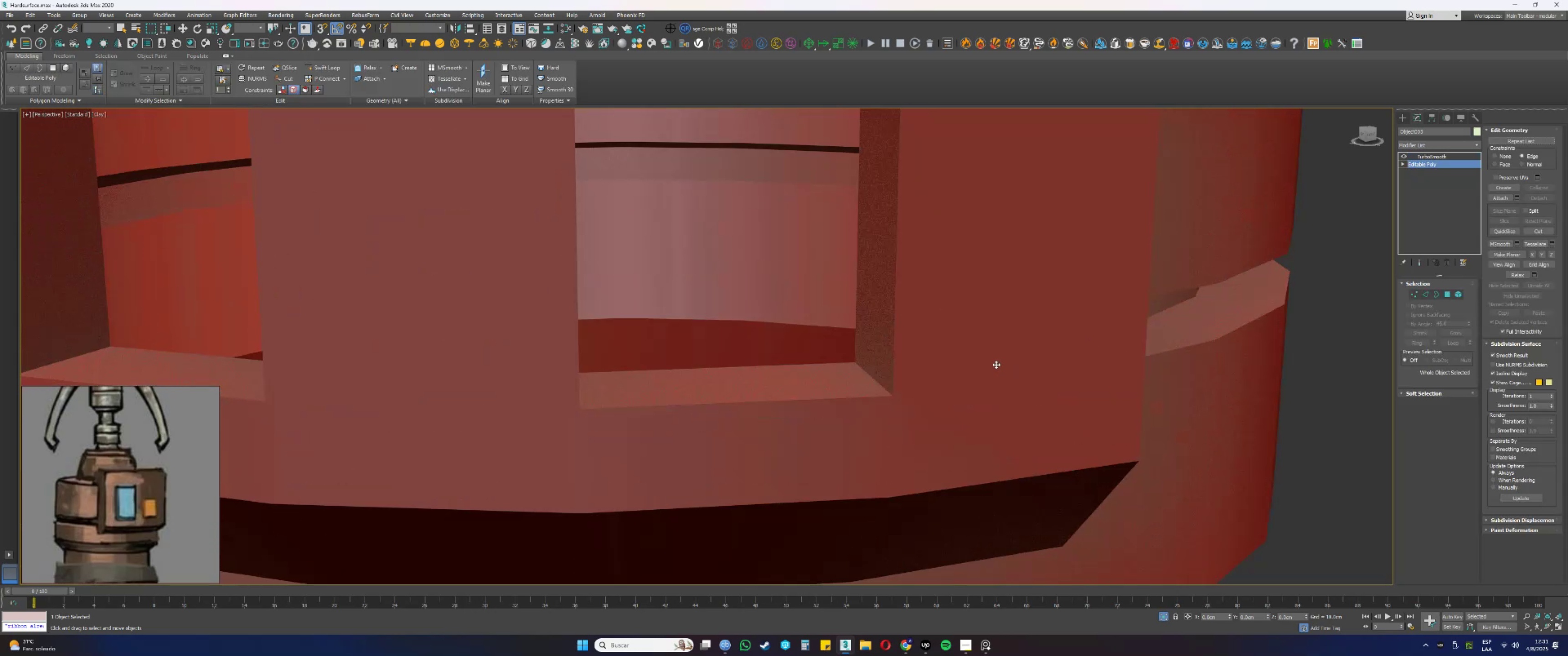 
key(F4)
 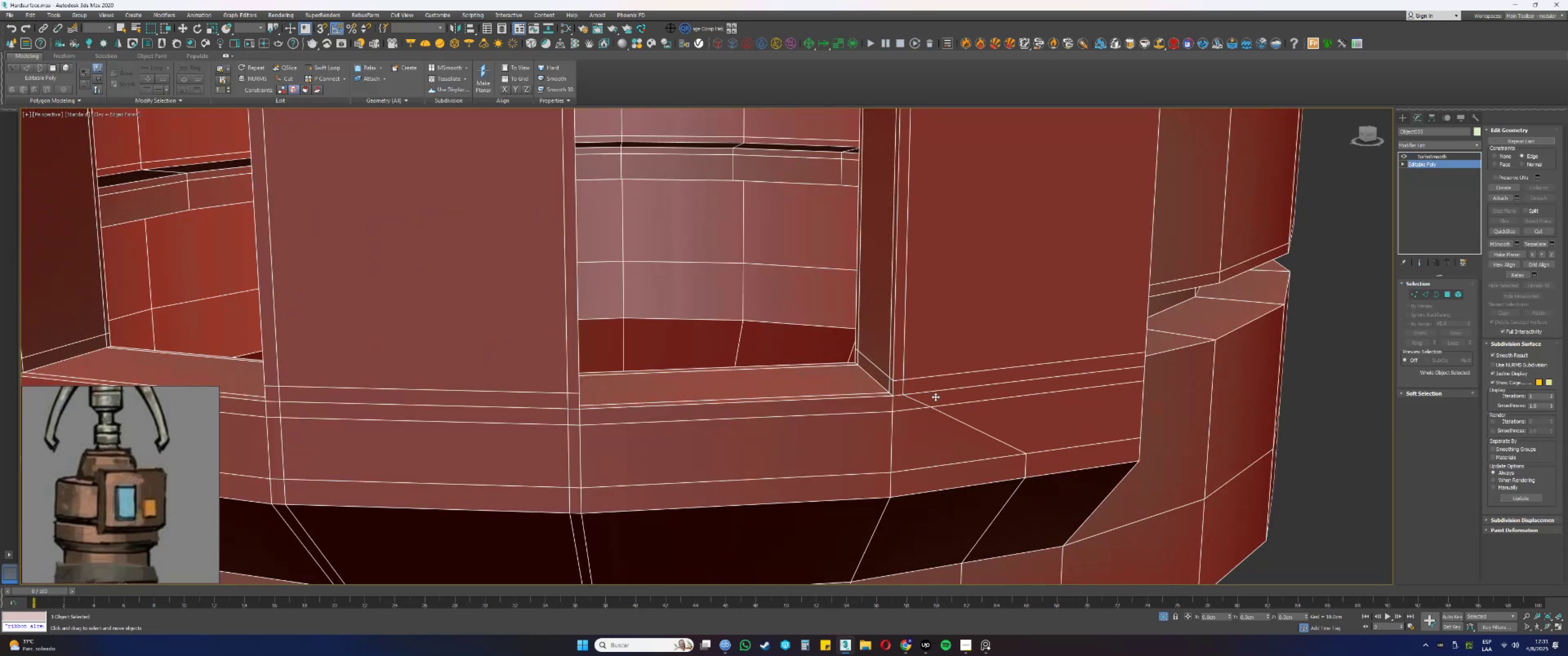 
key(1)
 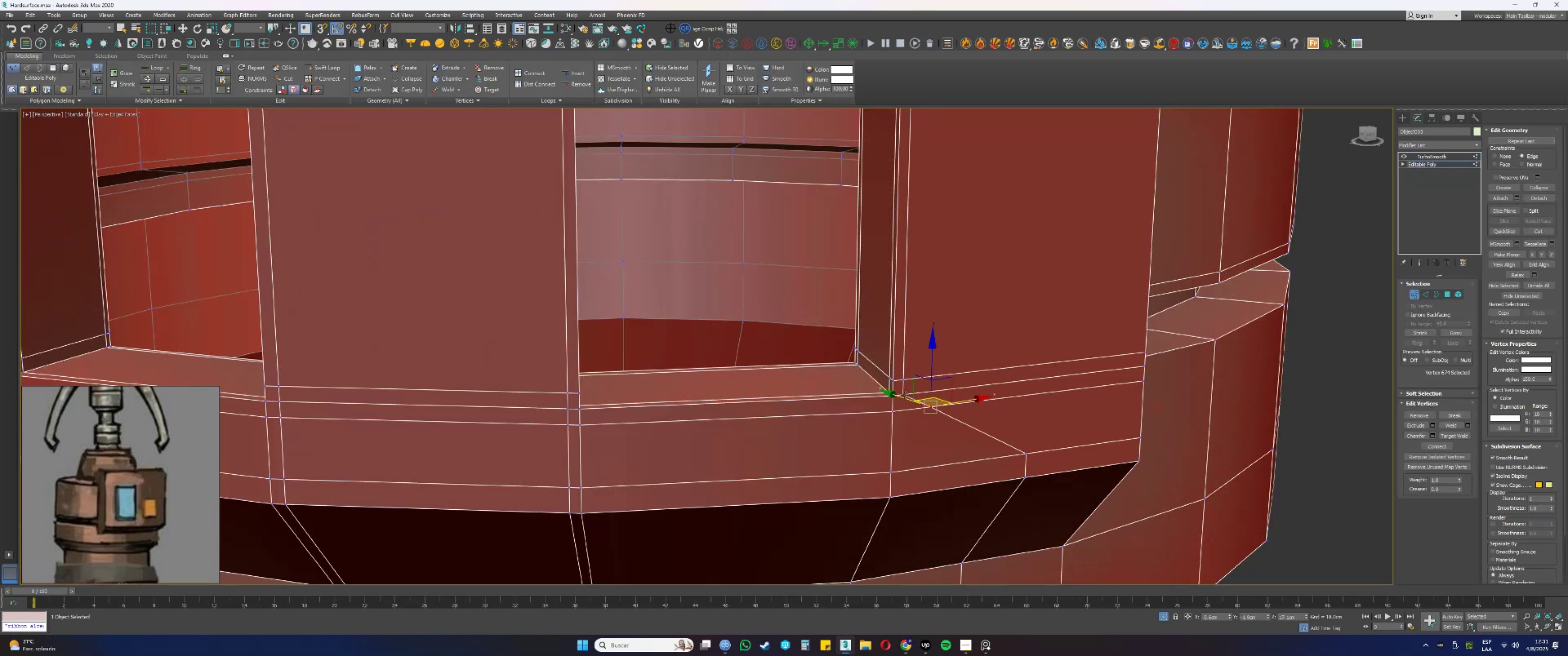 
hold_key(key=AltLeft, duration=0.38)
 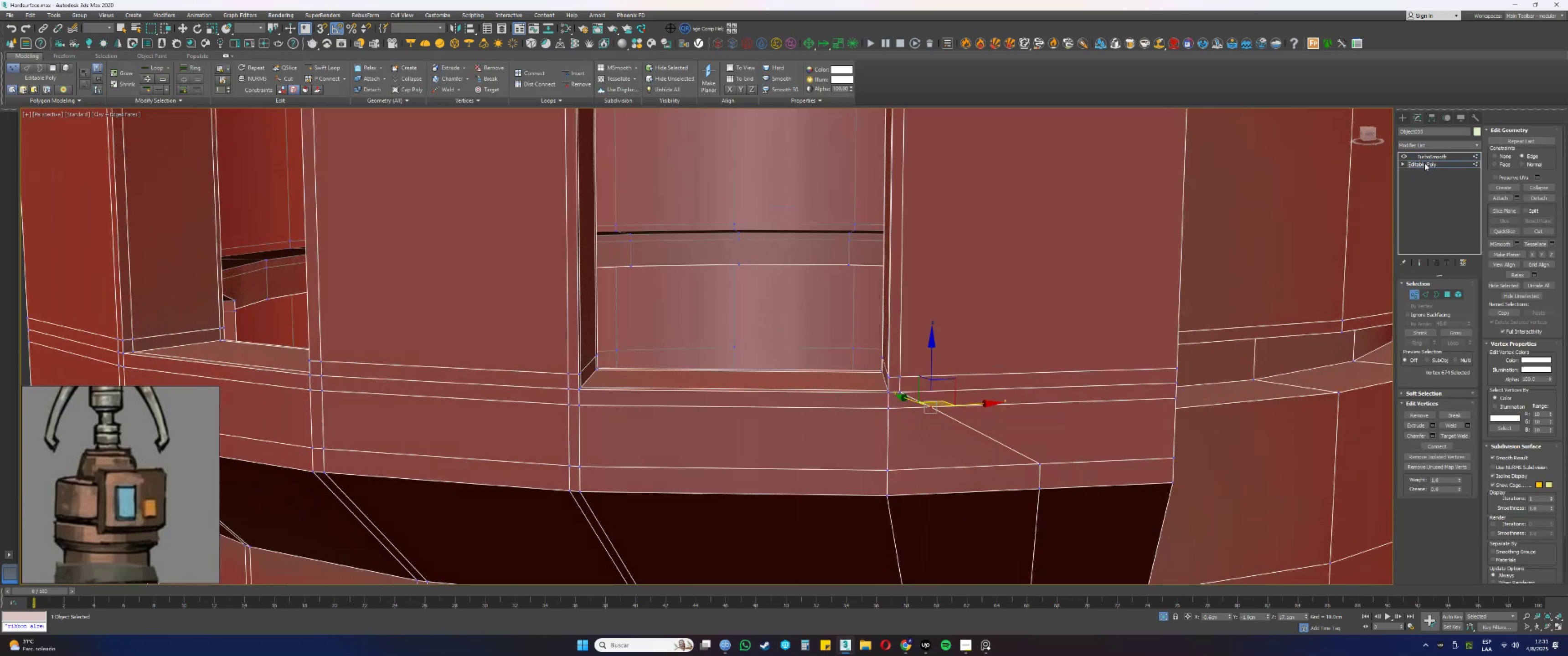 
left_click([1413, 267])
 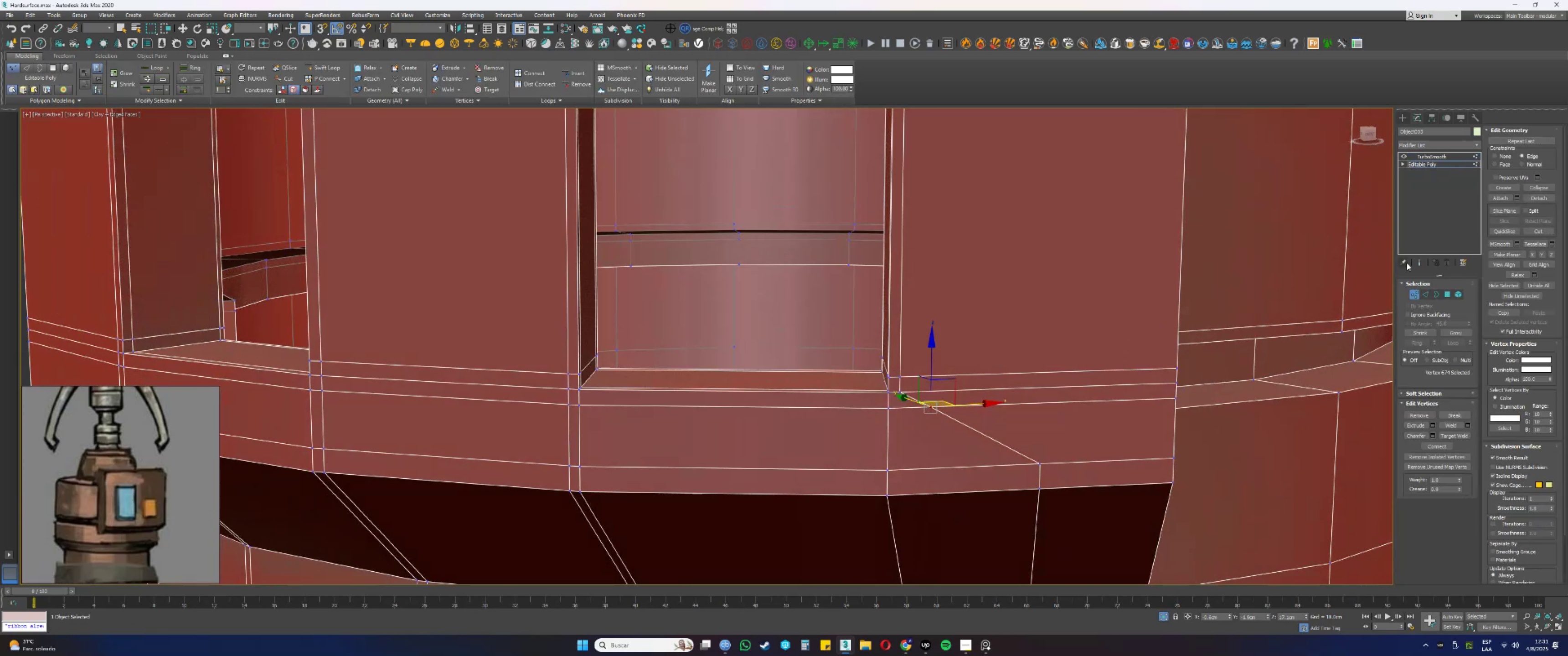 
left_click([1418, 261])
 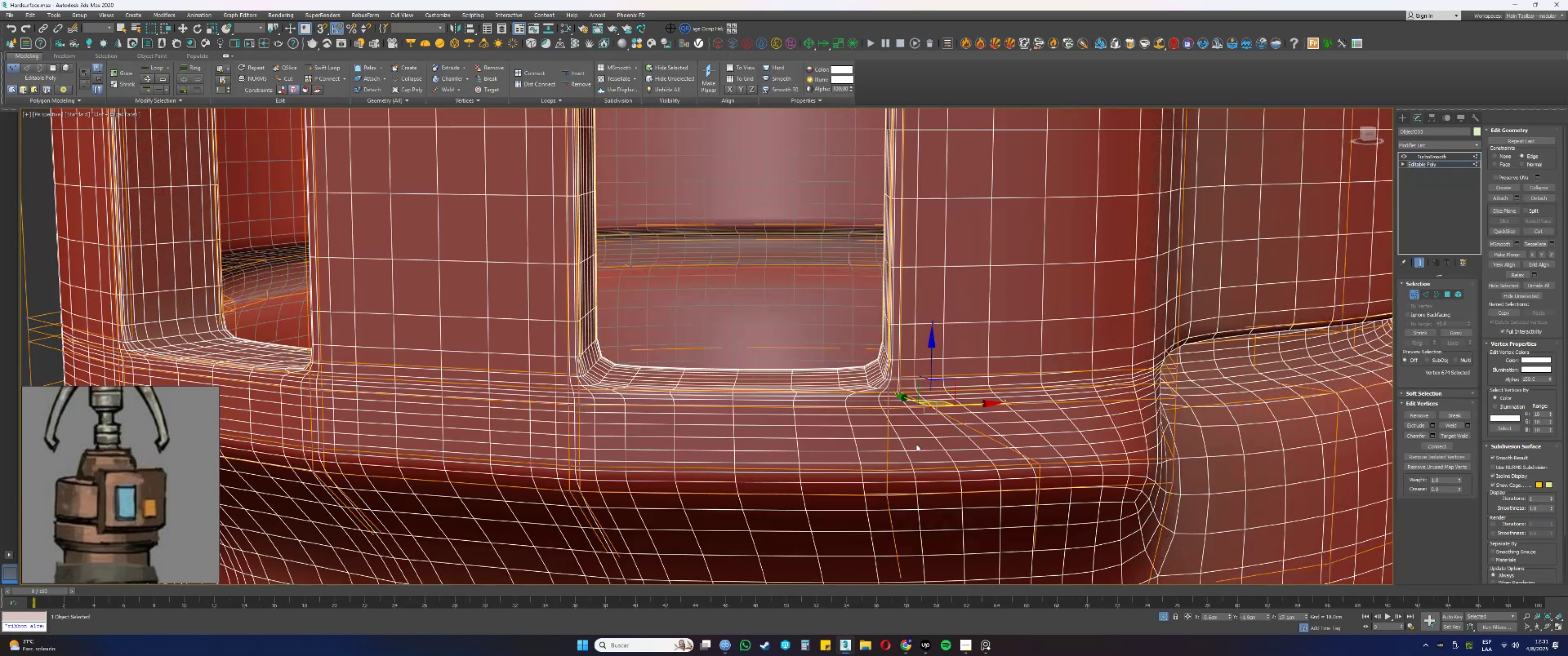 
key(F3)
 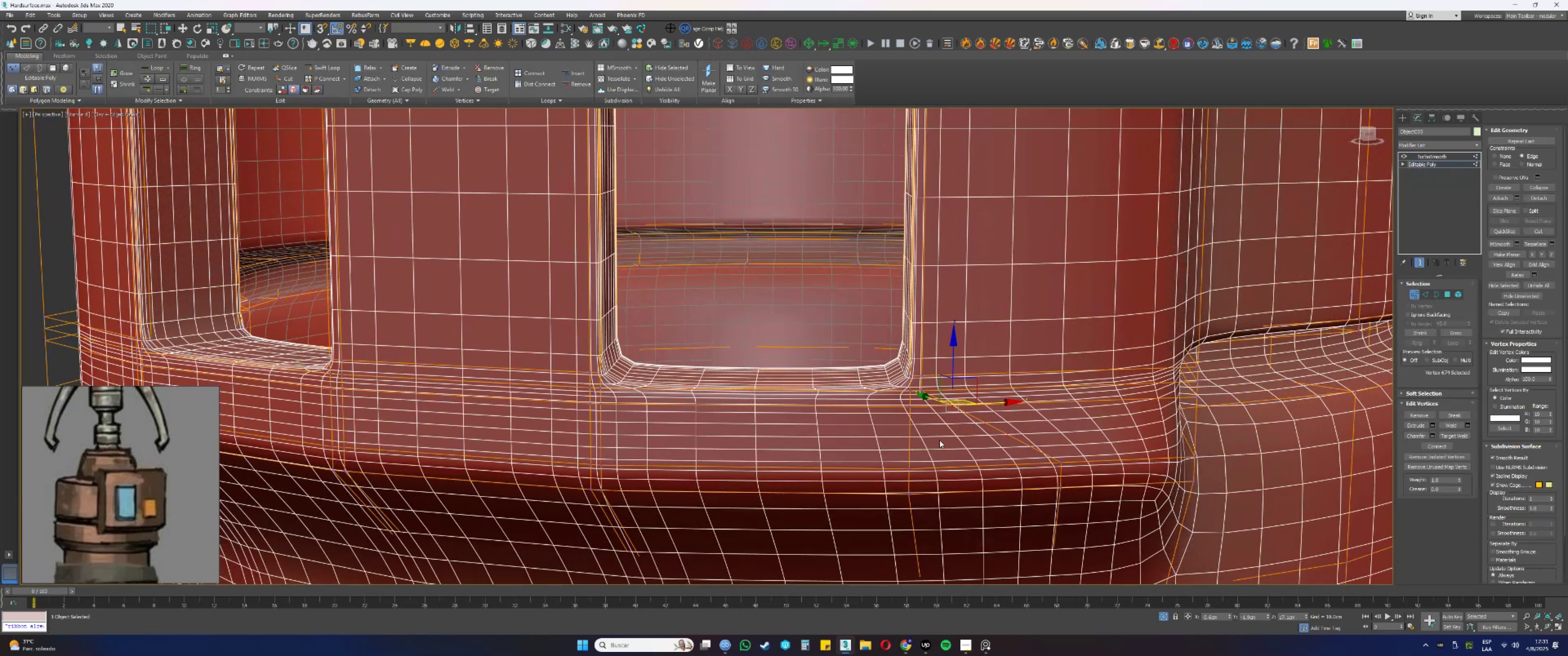 
key(F3)
 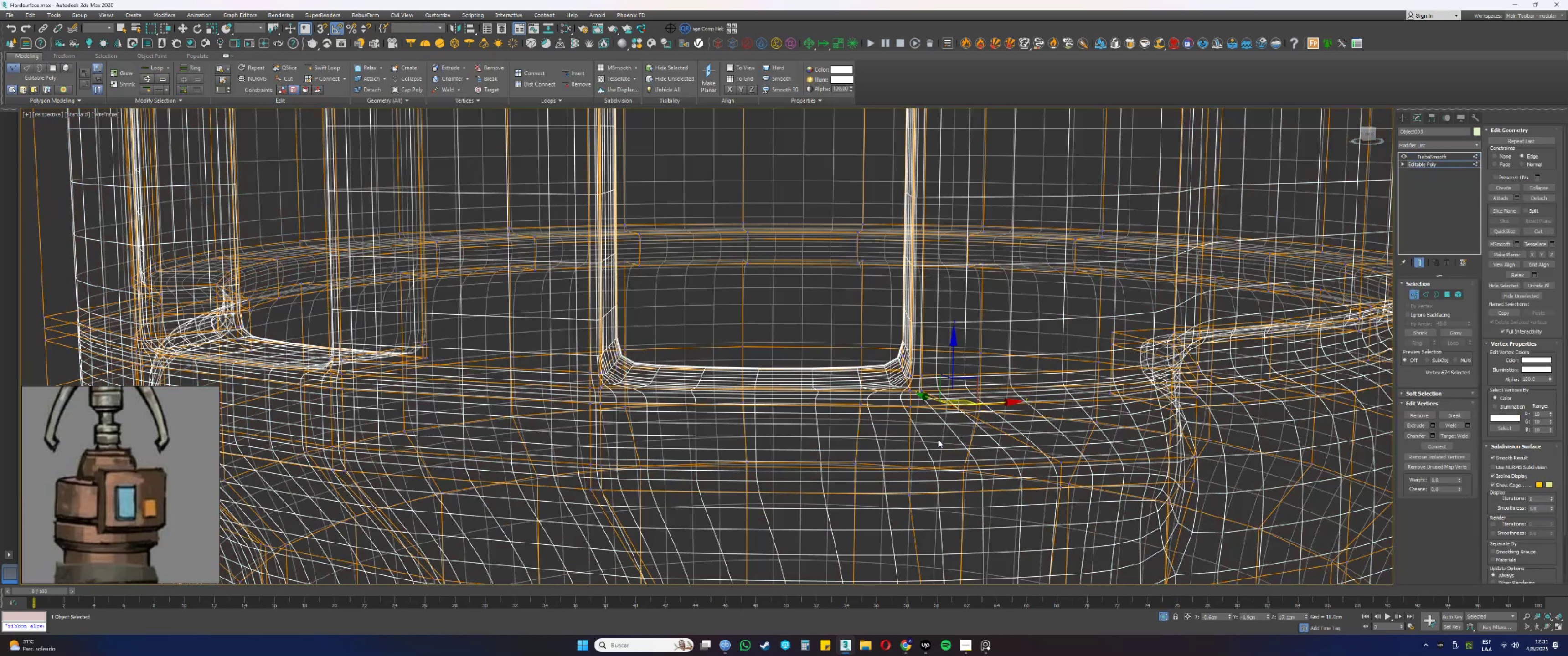 
key(F4)
 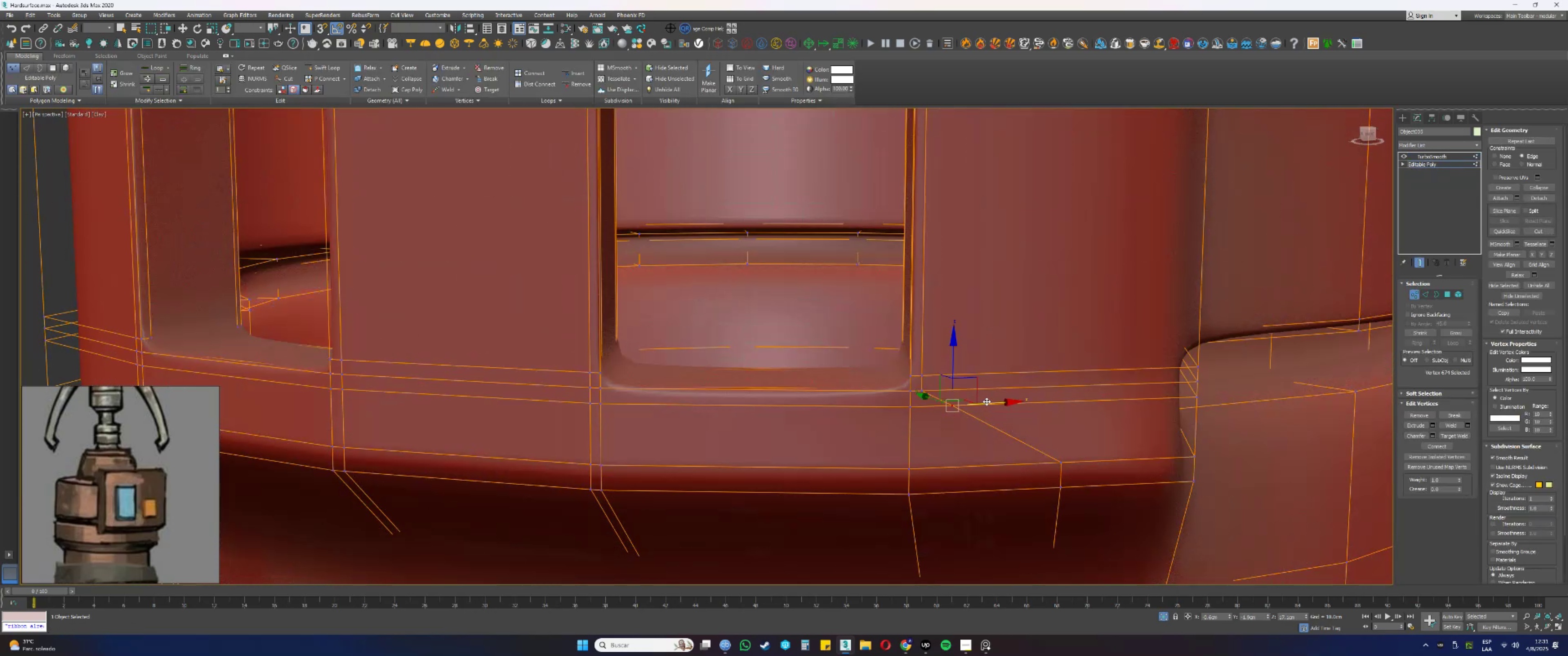 
left_click_drag(start_coordinate=[994, 401], to_coordinate=[965, 406])
 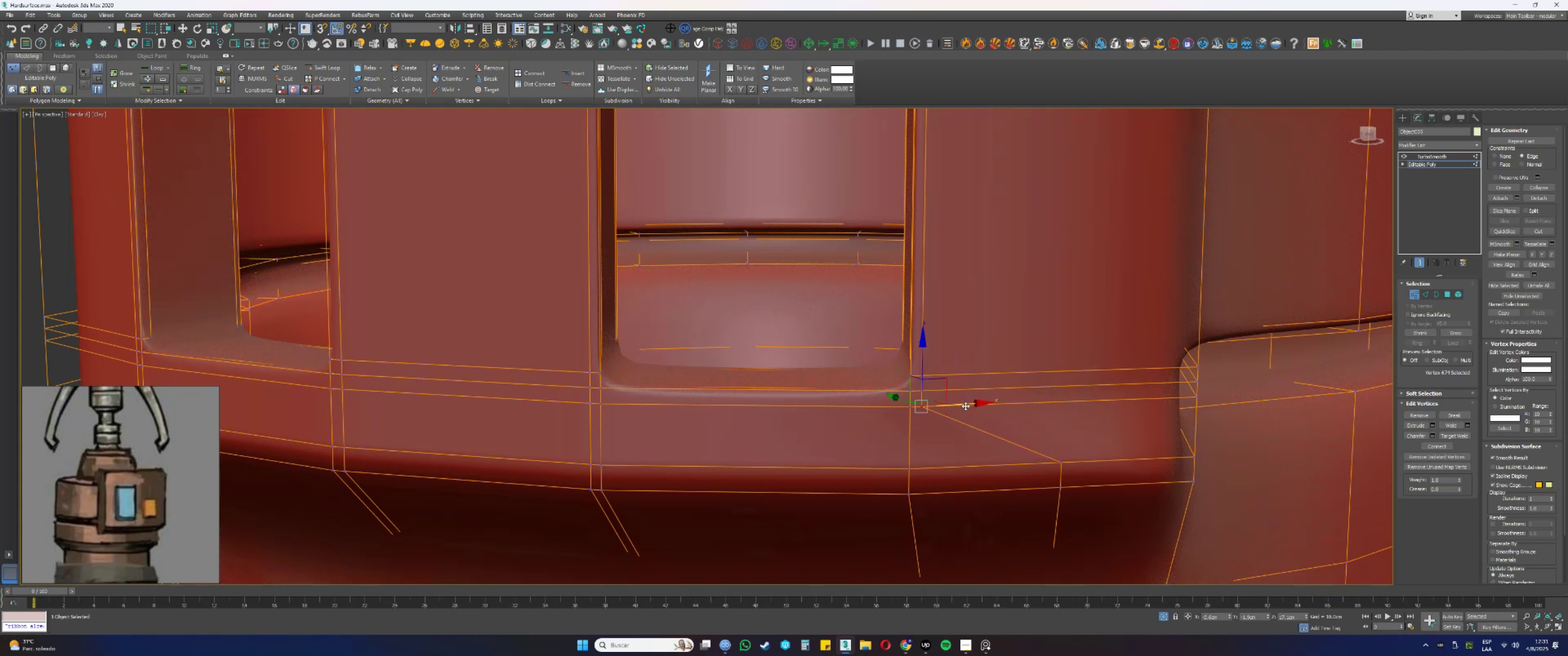 
key(Control+ControlLeft)
 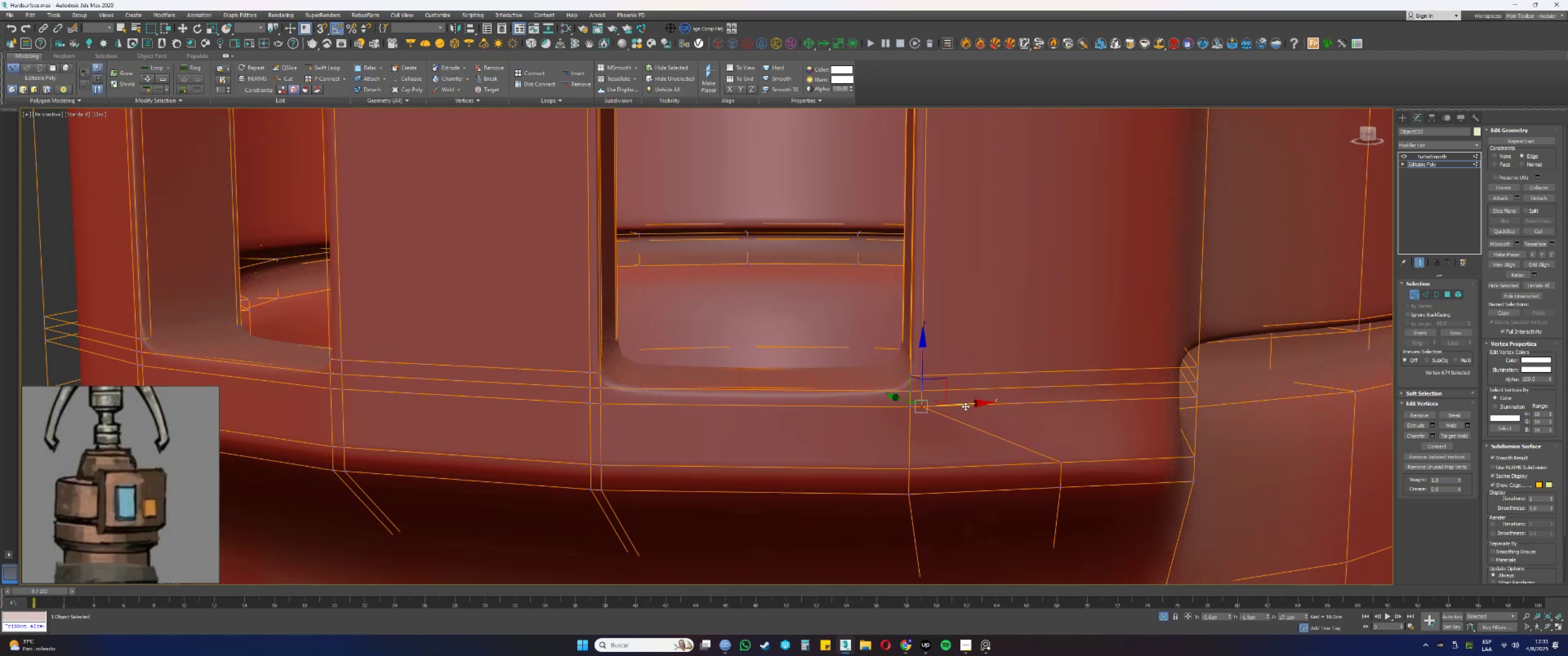 
key(Control+Z)
 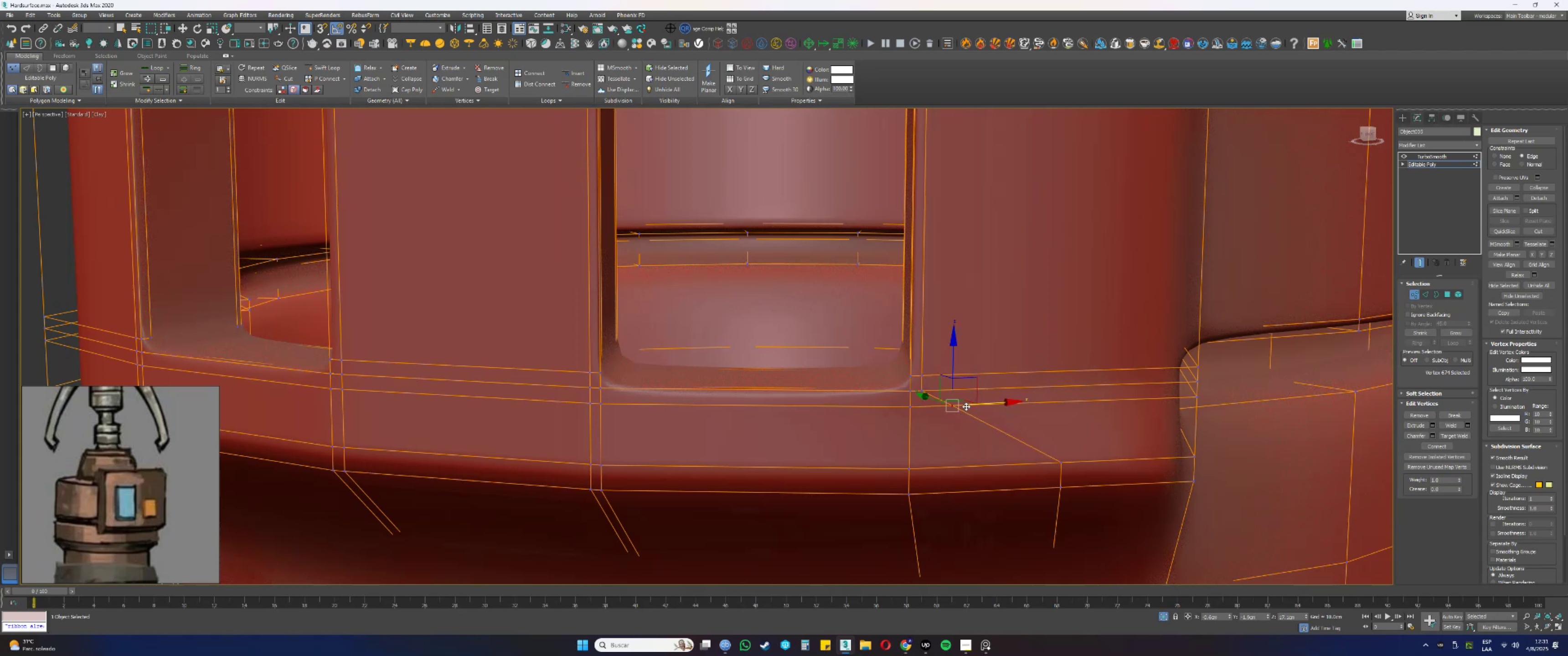 
hold_key(key=AltLeft, duration=0.64)
 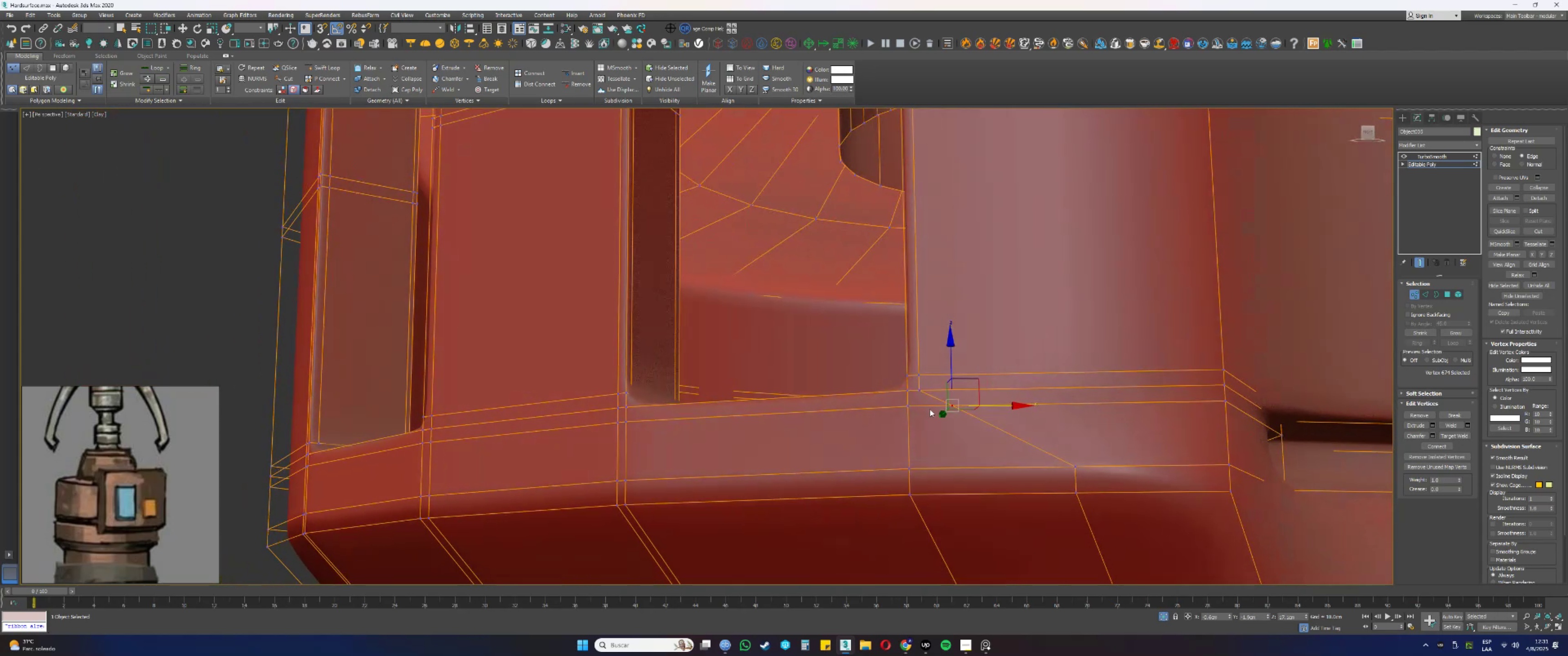 
key(Control+Y)
 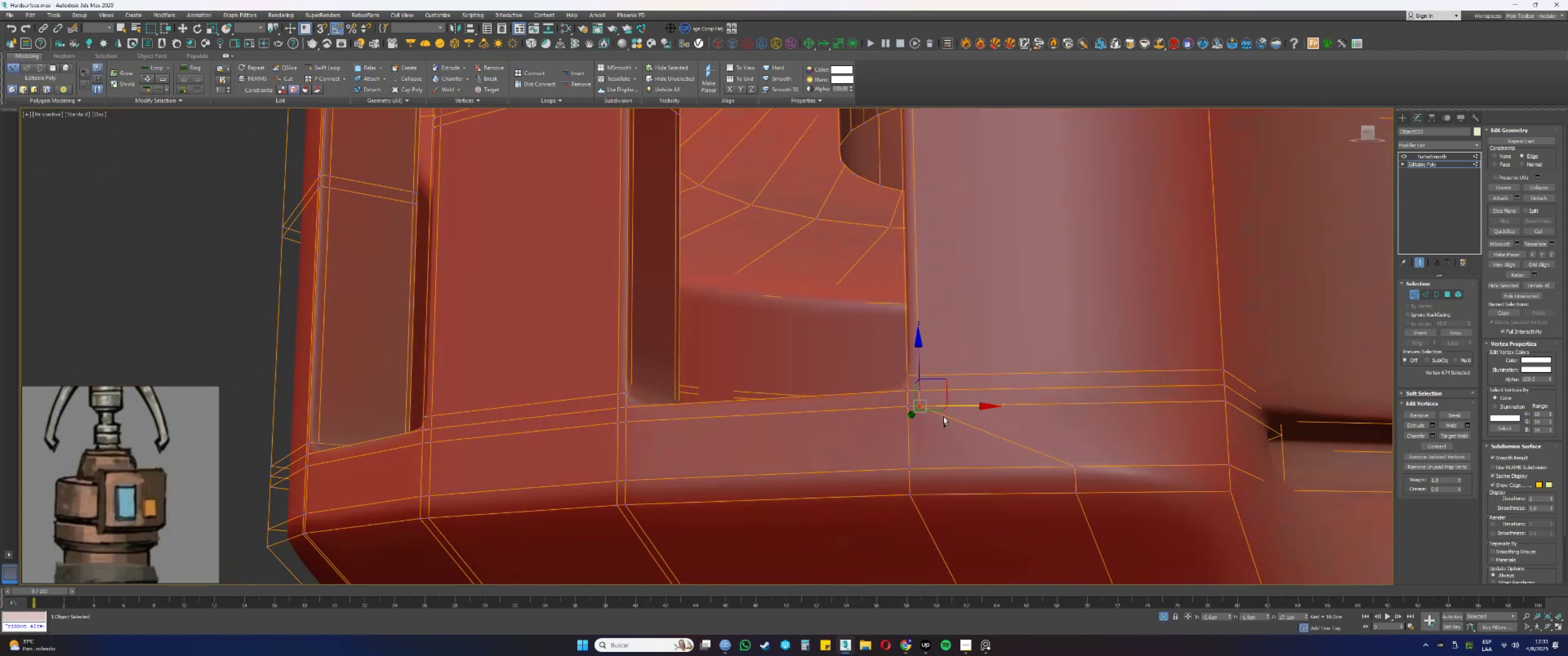 
hold_key(key=AltLeft, duration=0.92)
 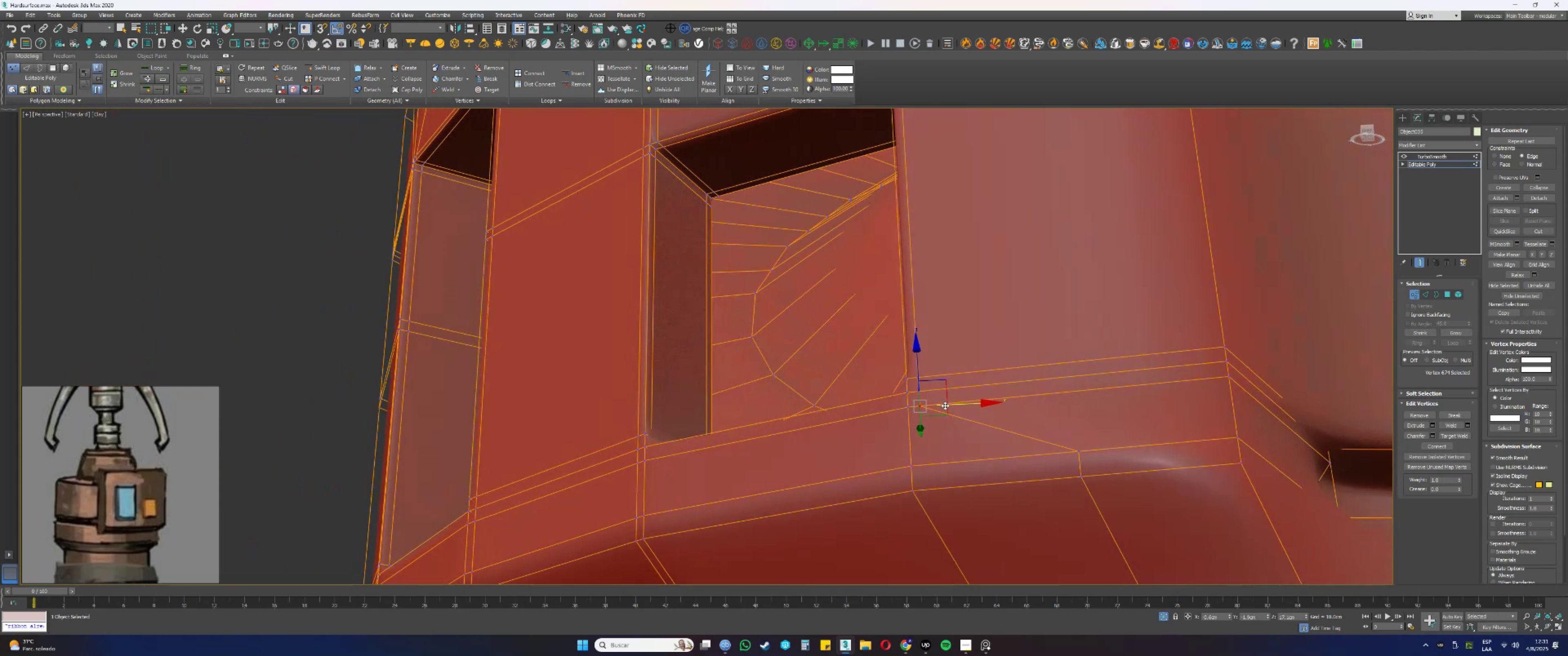 
key(Control+Z)
 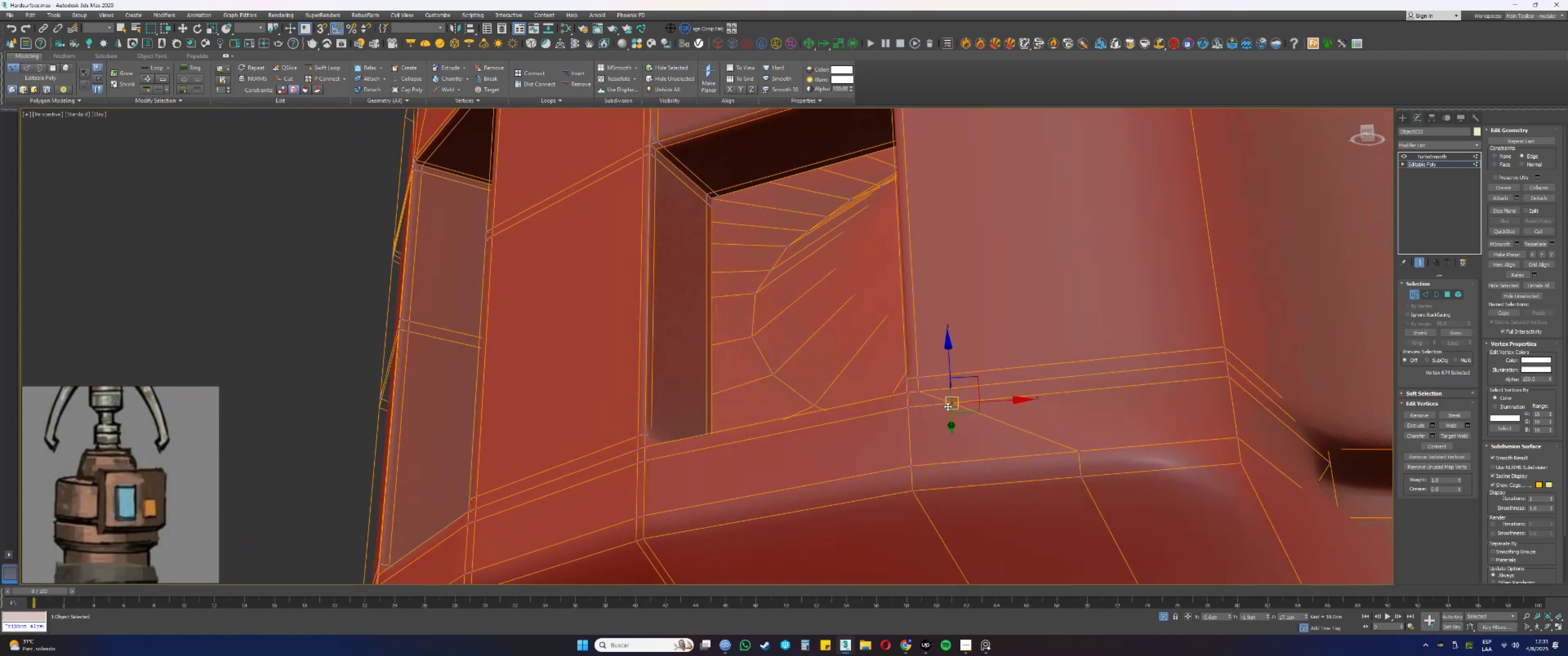 
hold_key(key=AltLeft, duration=1.22)
 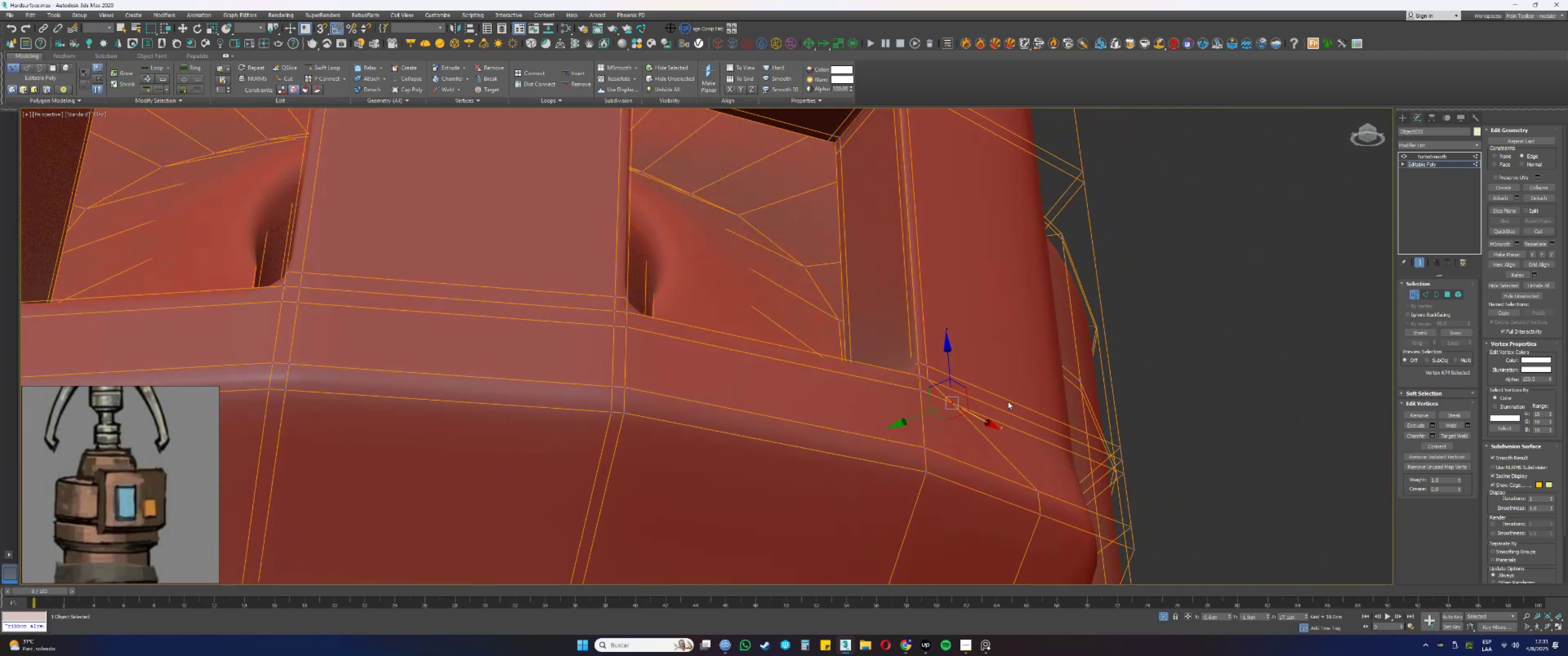 
key(Control+Y)
 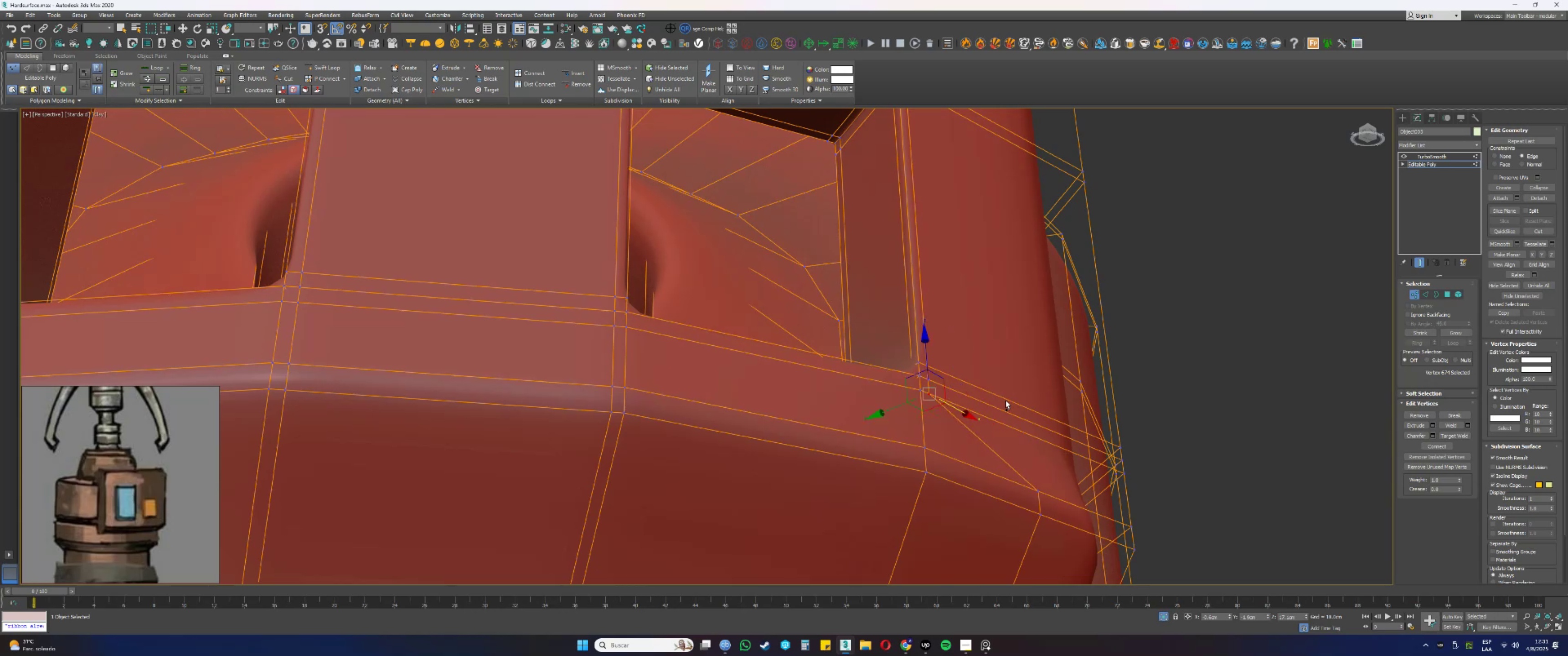 
hold_key(key=AltLeft, duration=0.36)
 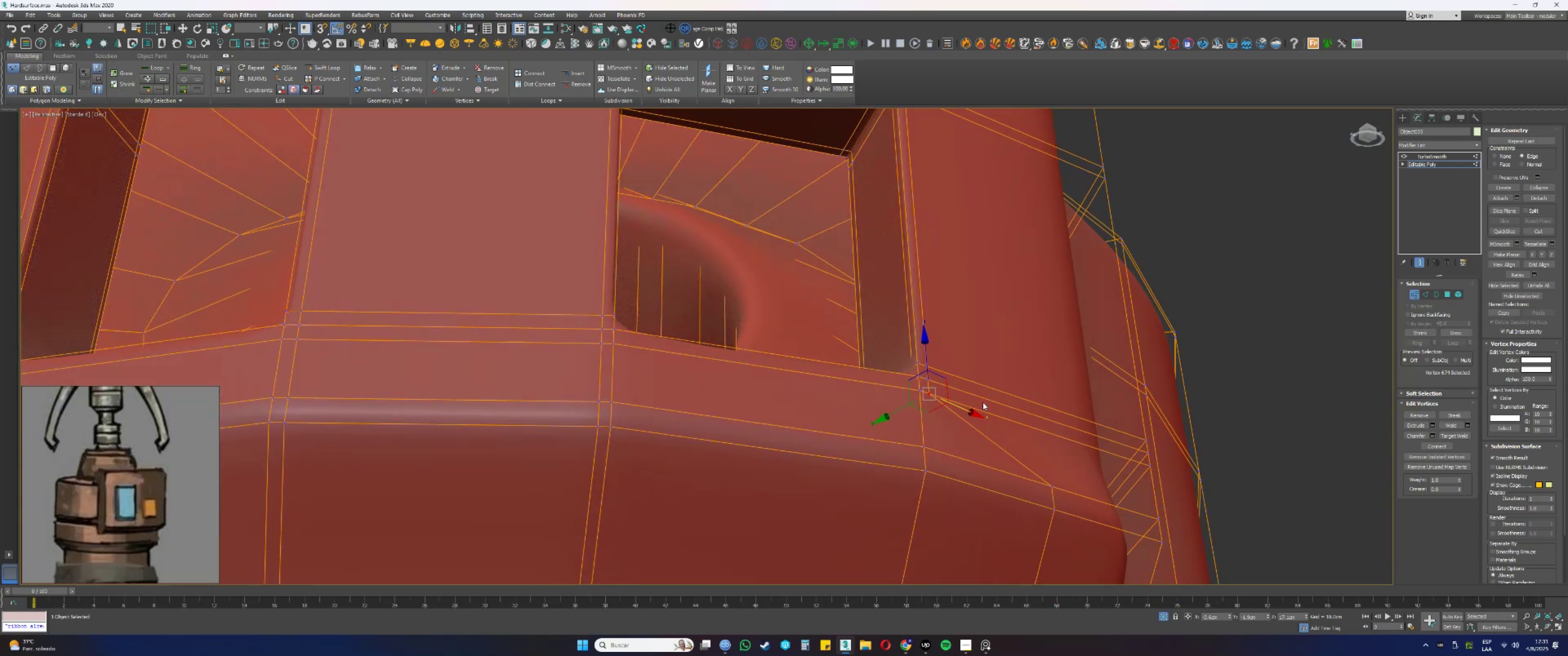 
key(Control+Z)
 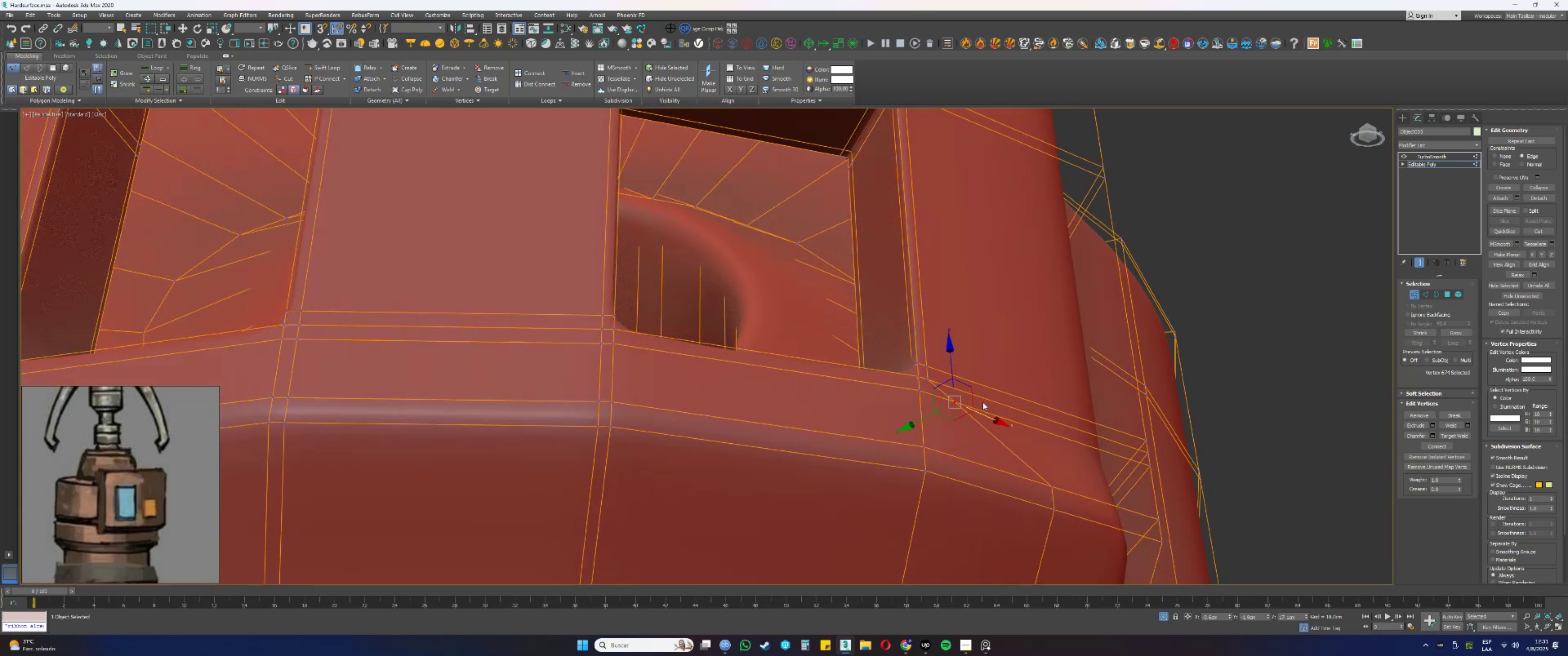 
hold_key(key=AltLeft, duration=1.53)
 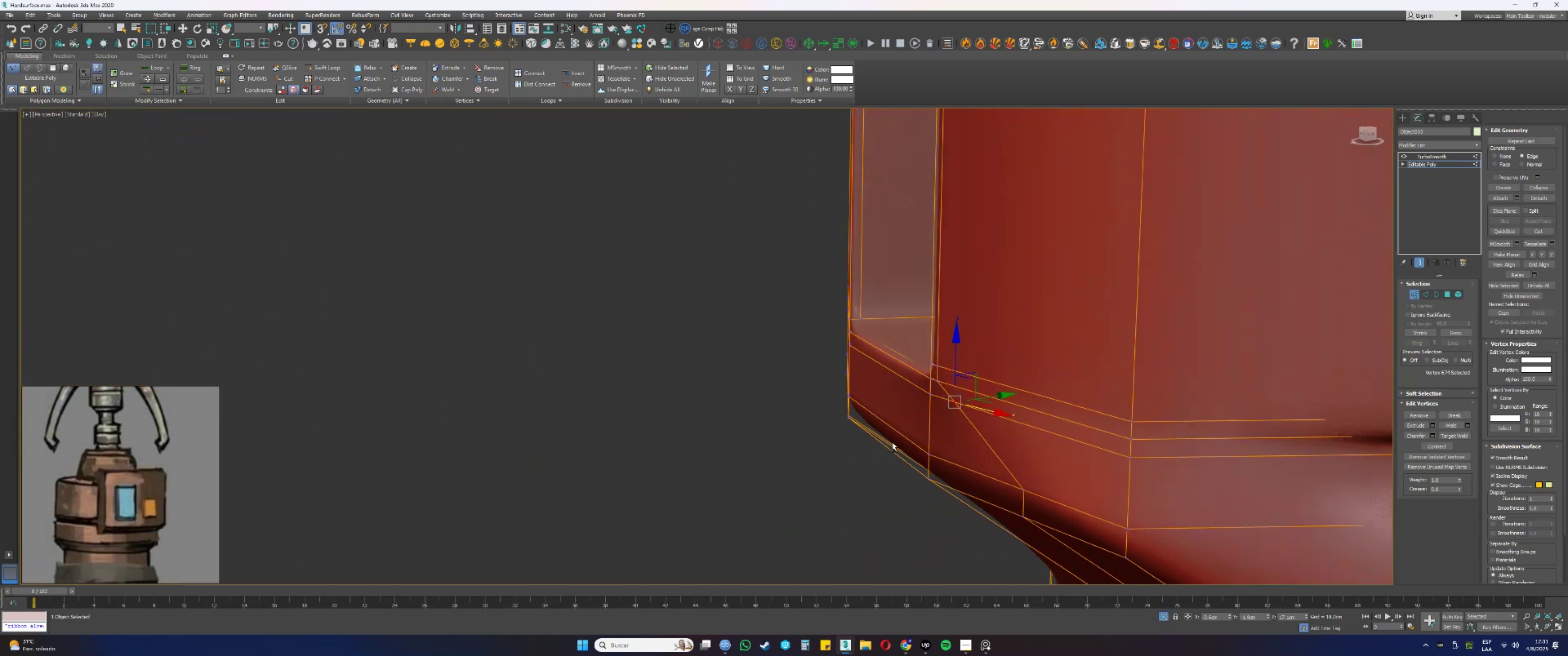 
hold_key(key=AltLeft, duration=0.46)
 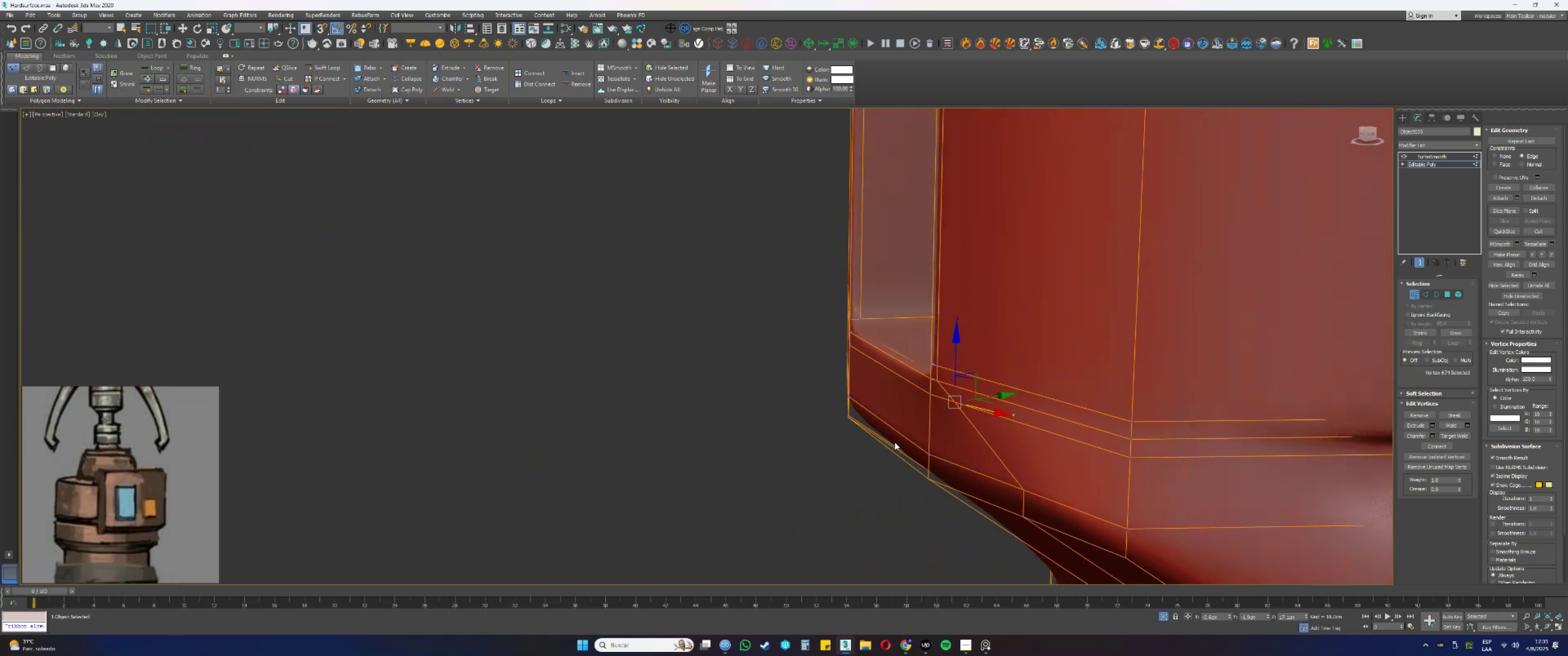 
hold_key(key=AltLeft, duration=0.98)
 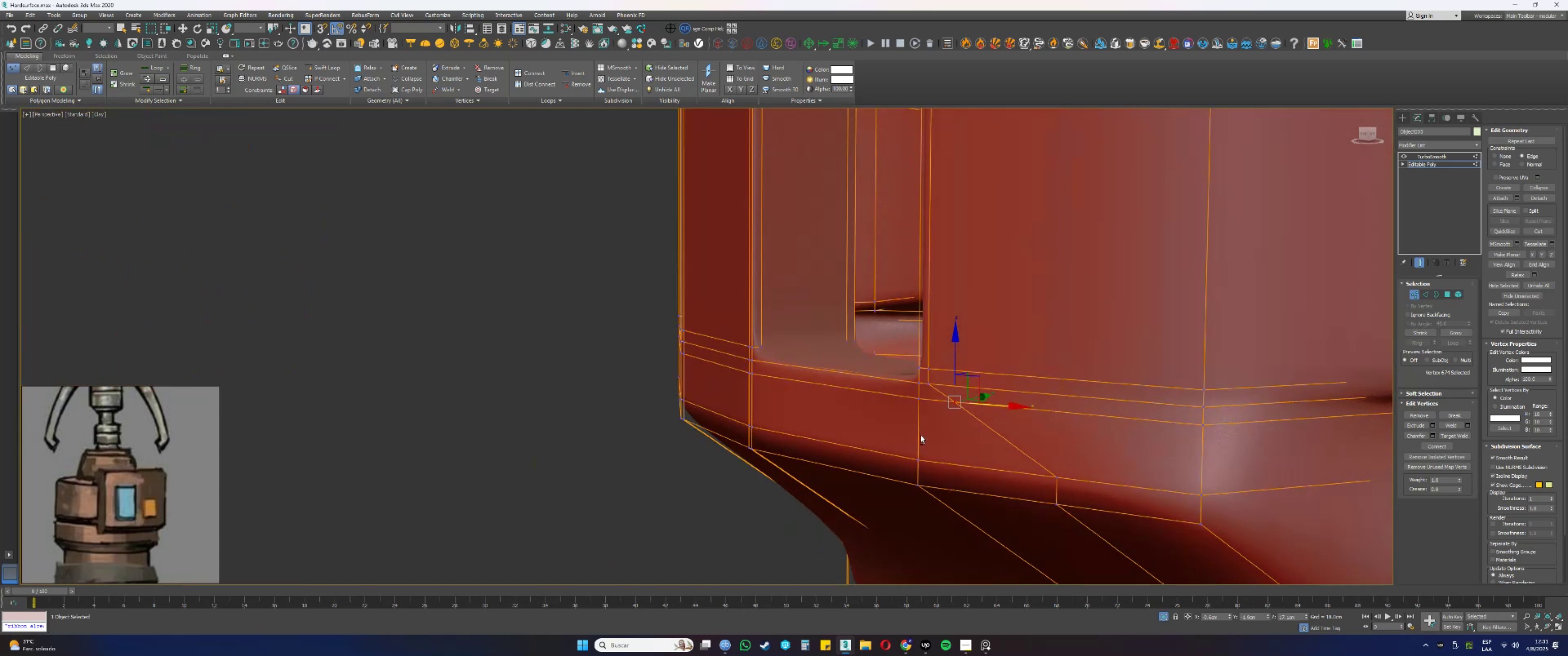 
key(Control+Z)
 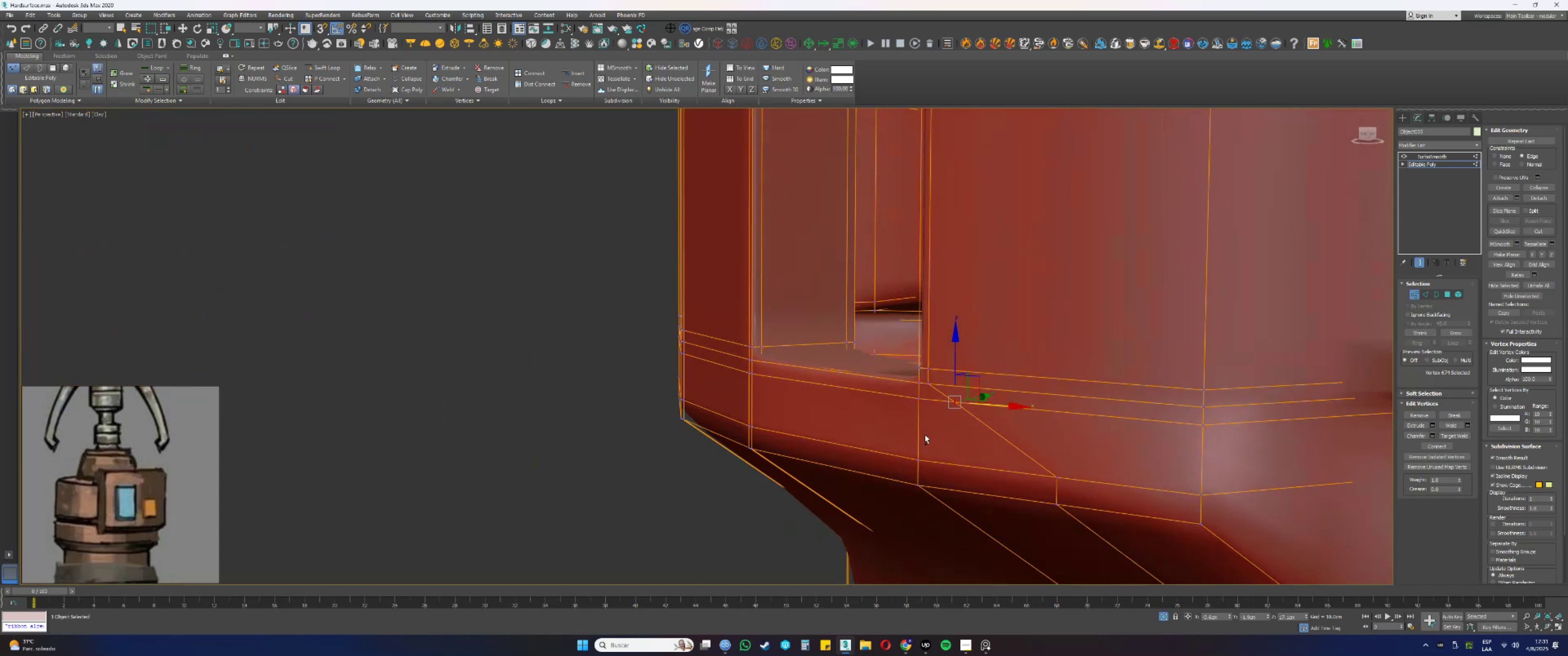 
key(Control+Y)
 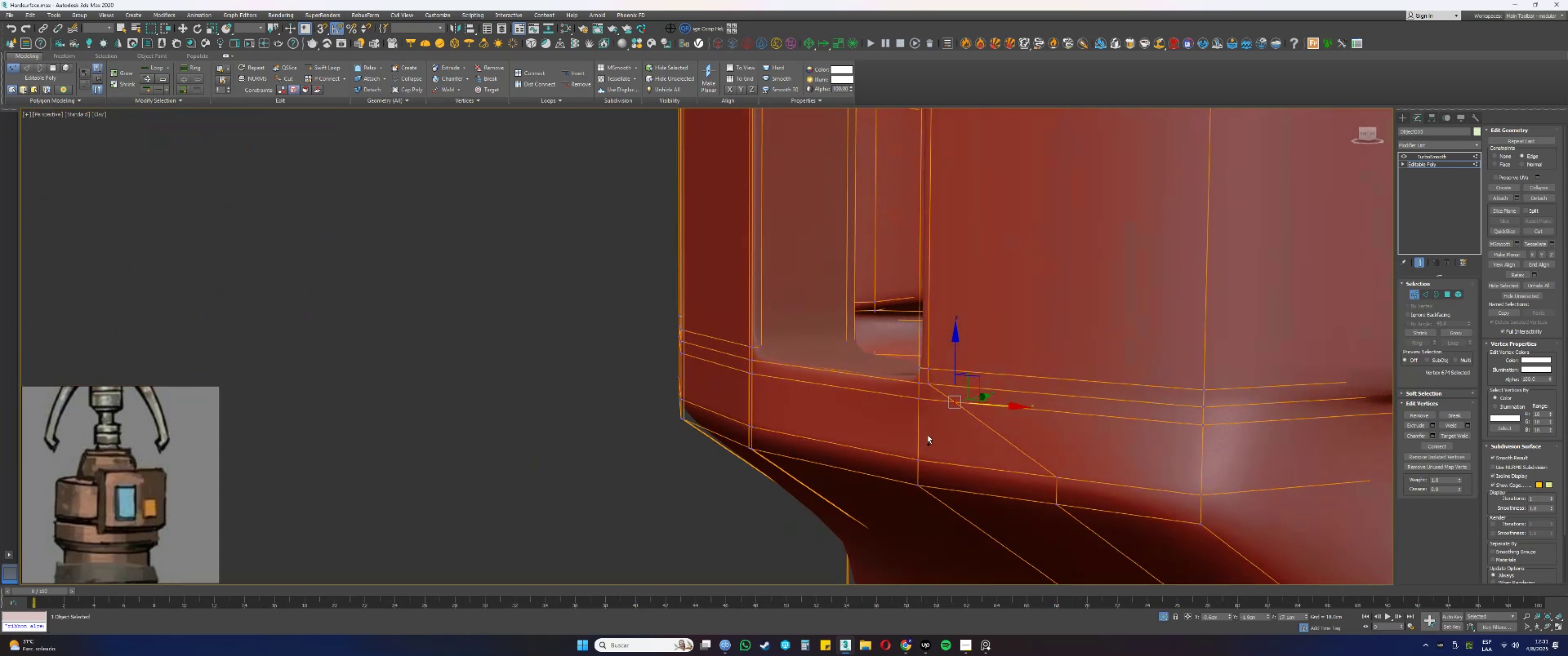 
key(Control+Y)
 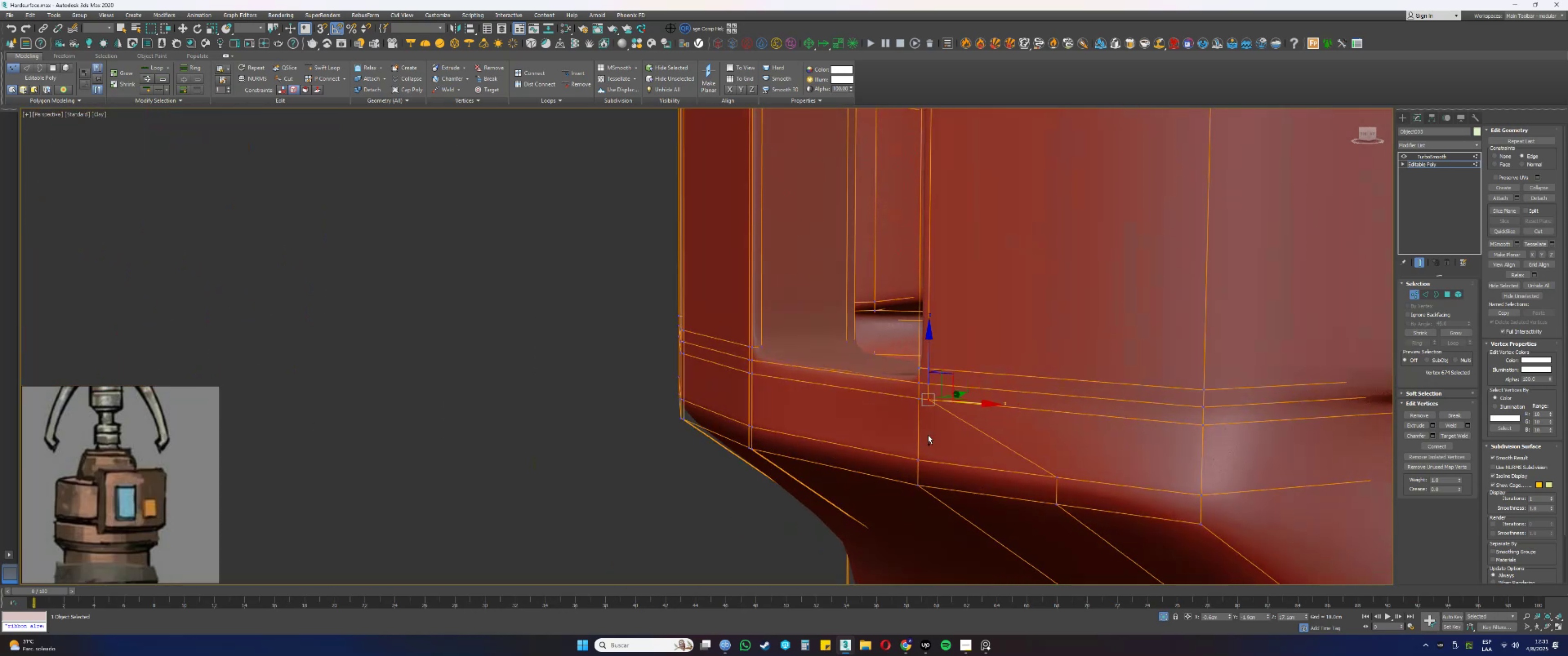 
key(Control+Z)
 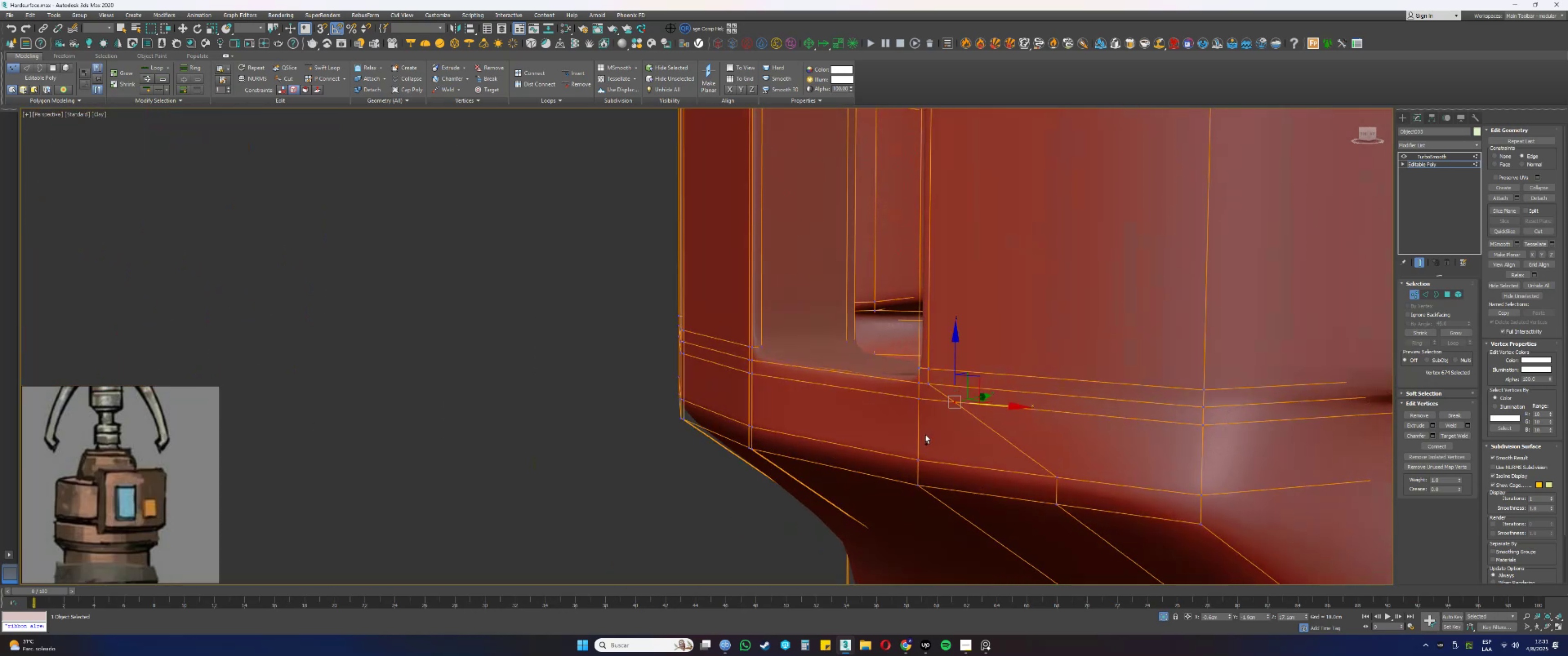 
key(Control+Y)
 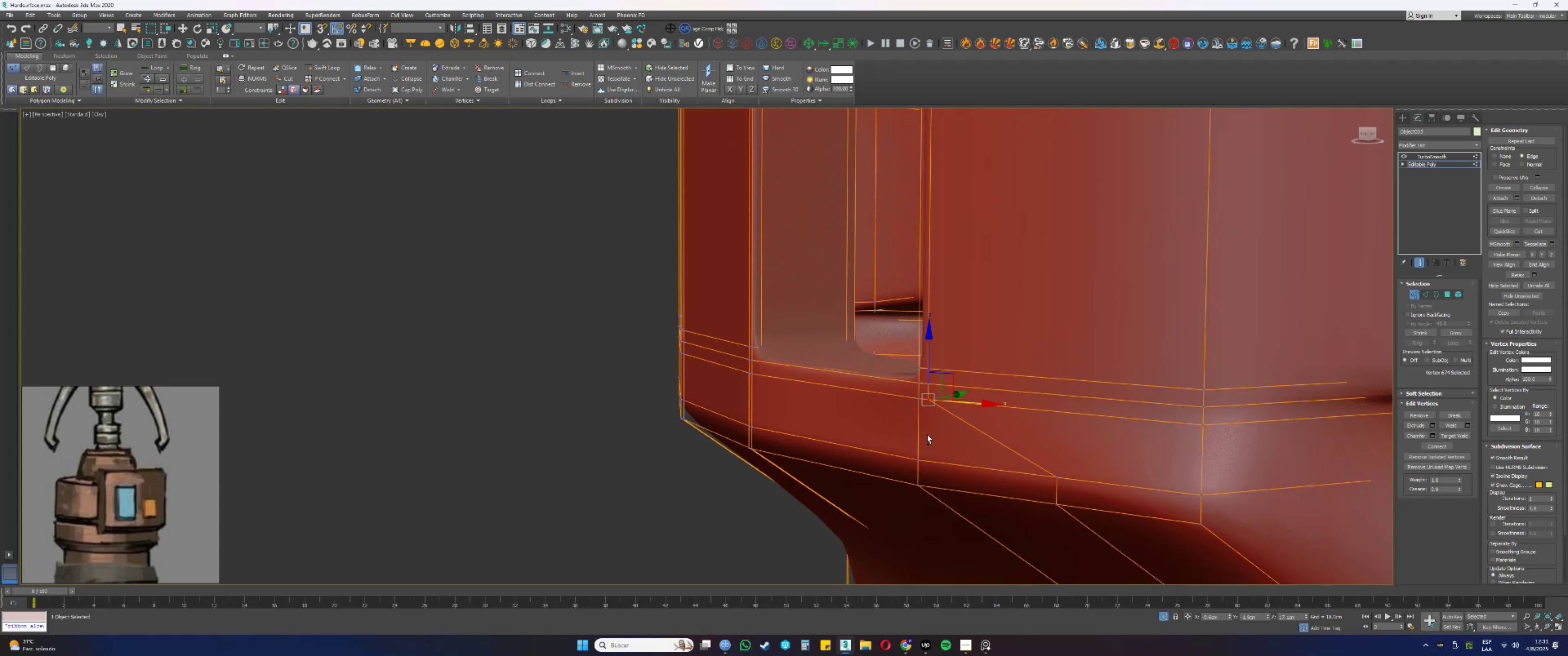 
key(Control+Z)
 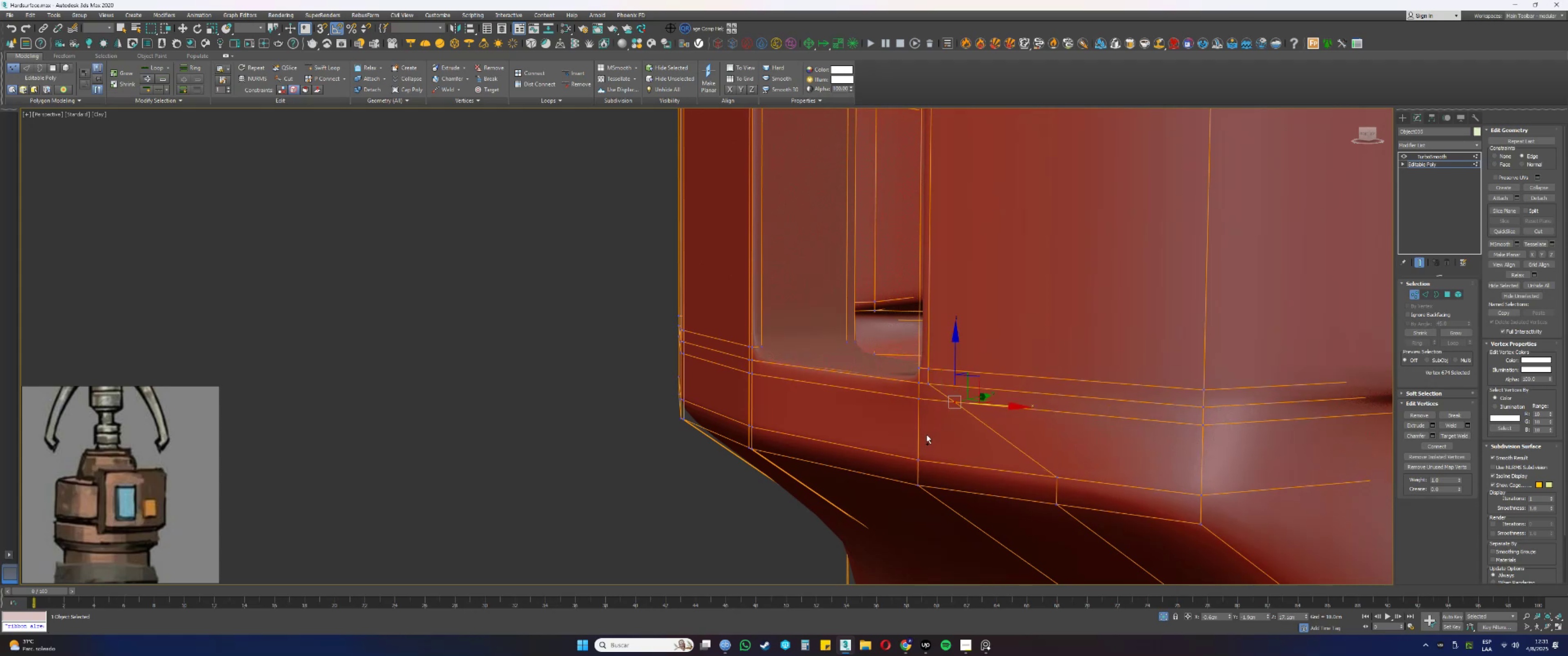 
key(Control+Y)
 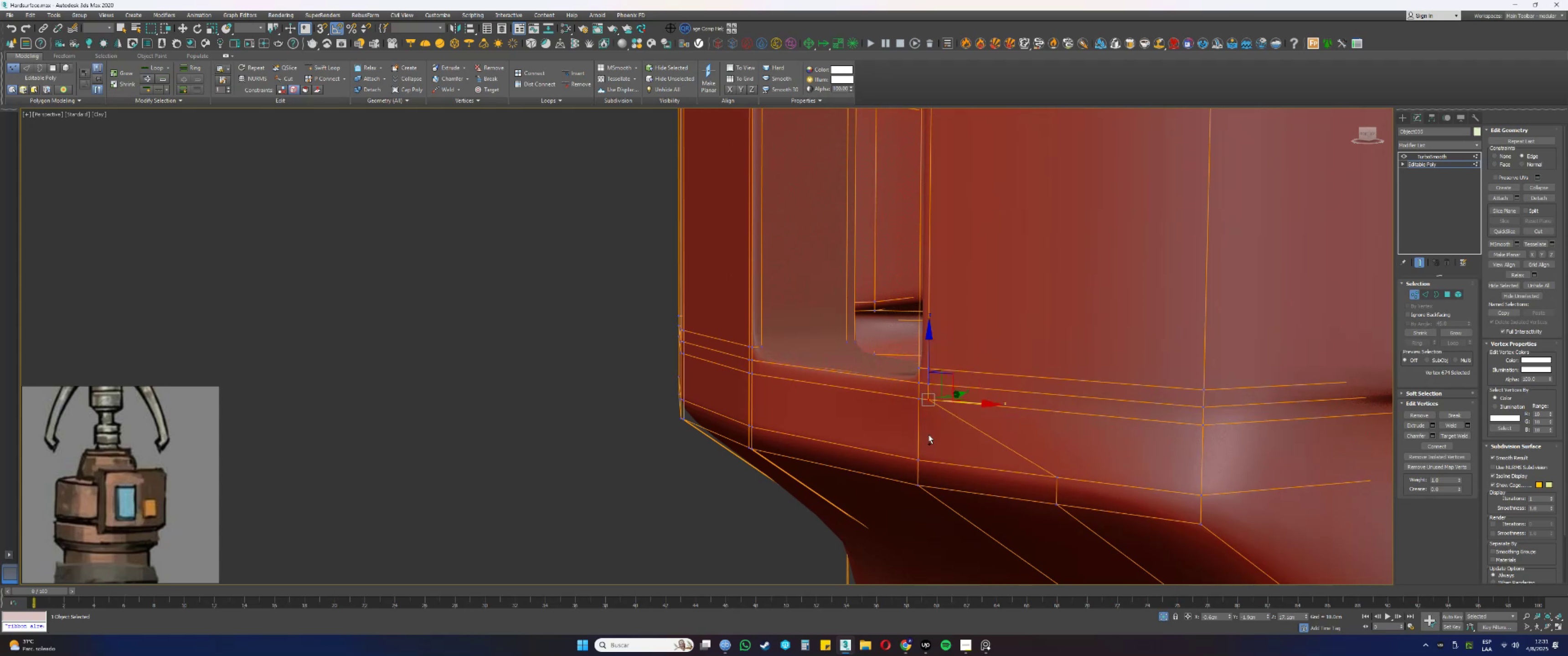 
key(Control+Z)
 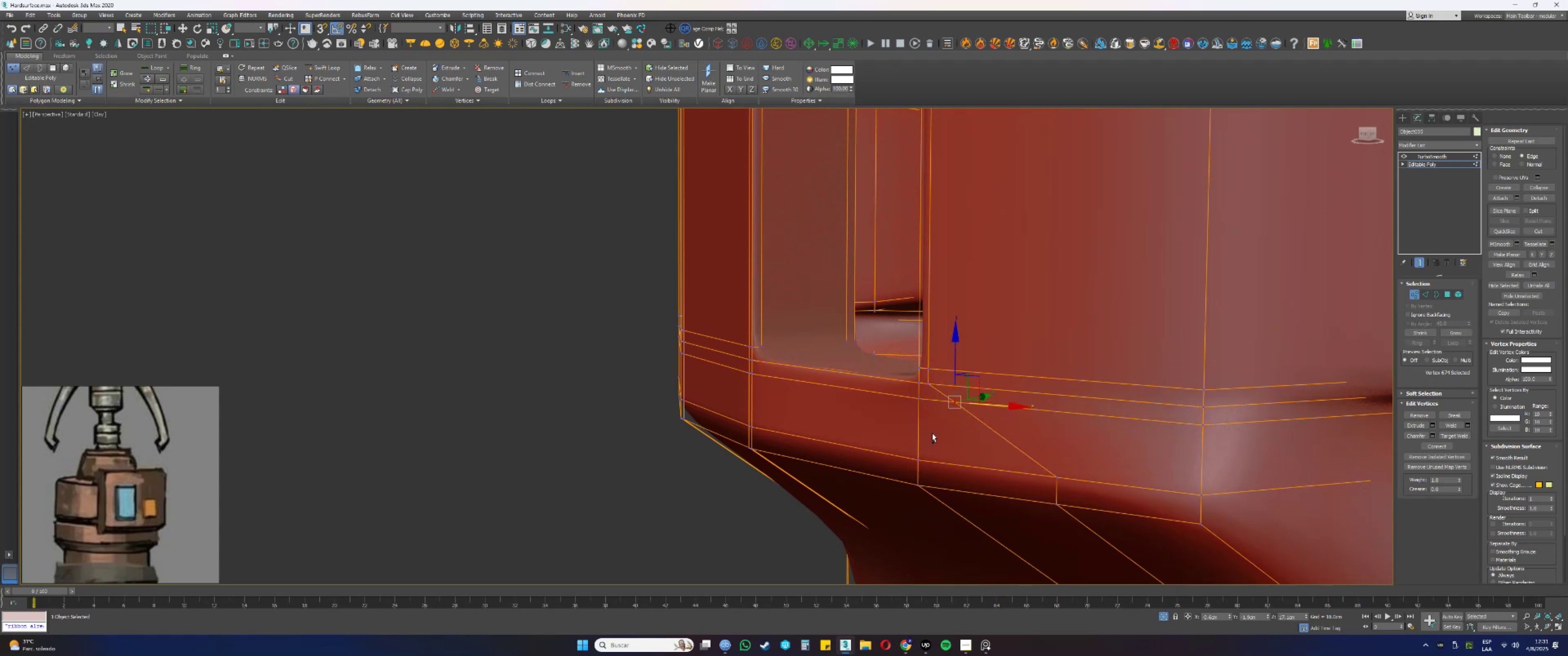 
hold_key(key=AltLeft, duration=0.52)
 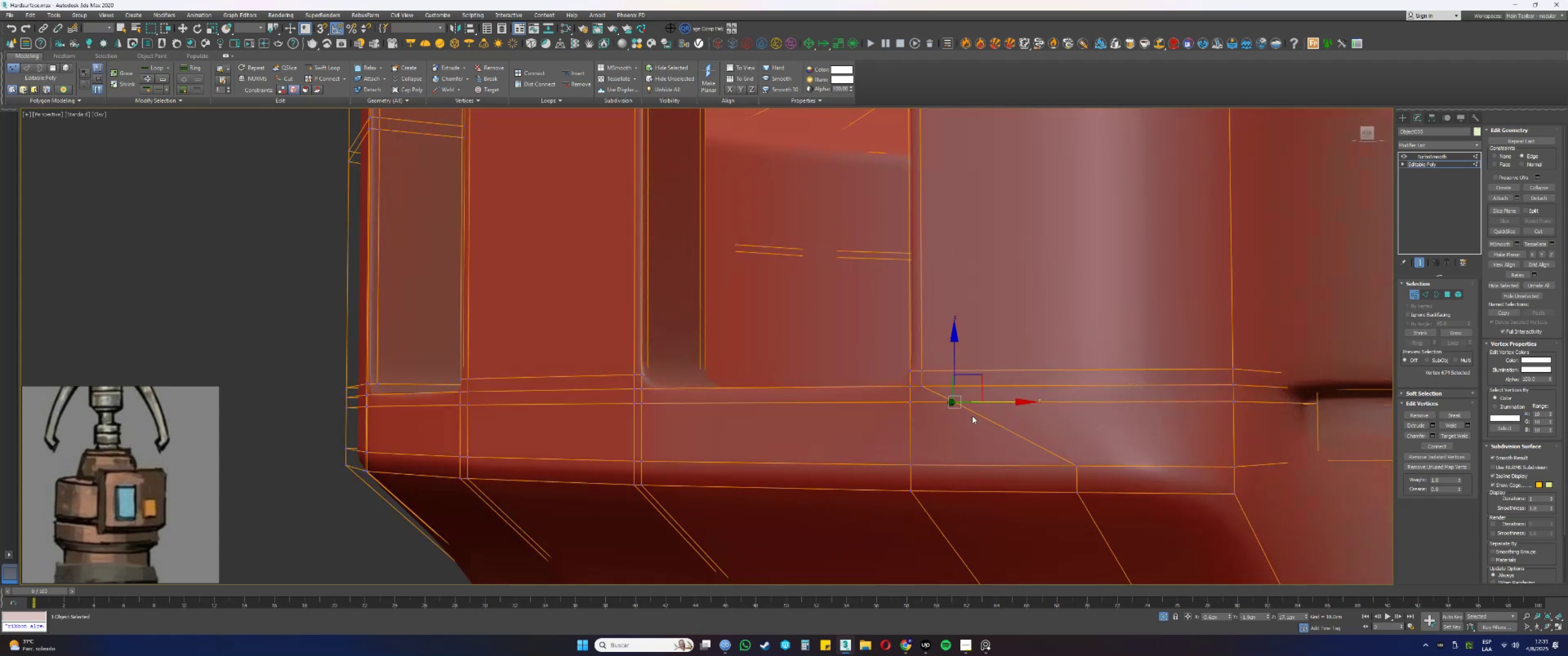 
left_click([924, 386])
 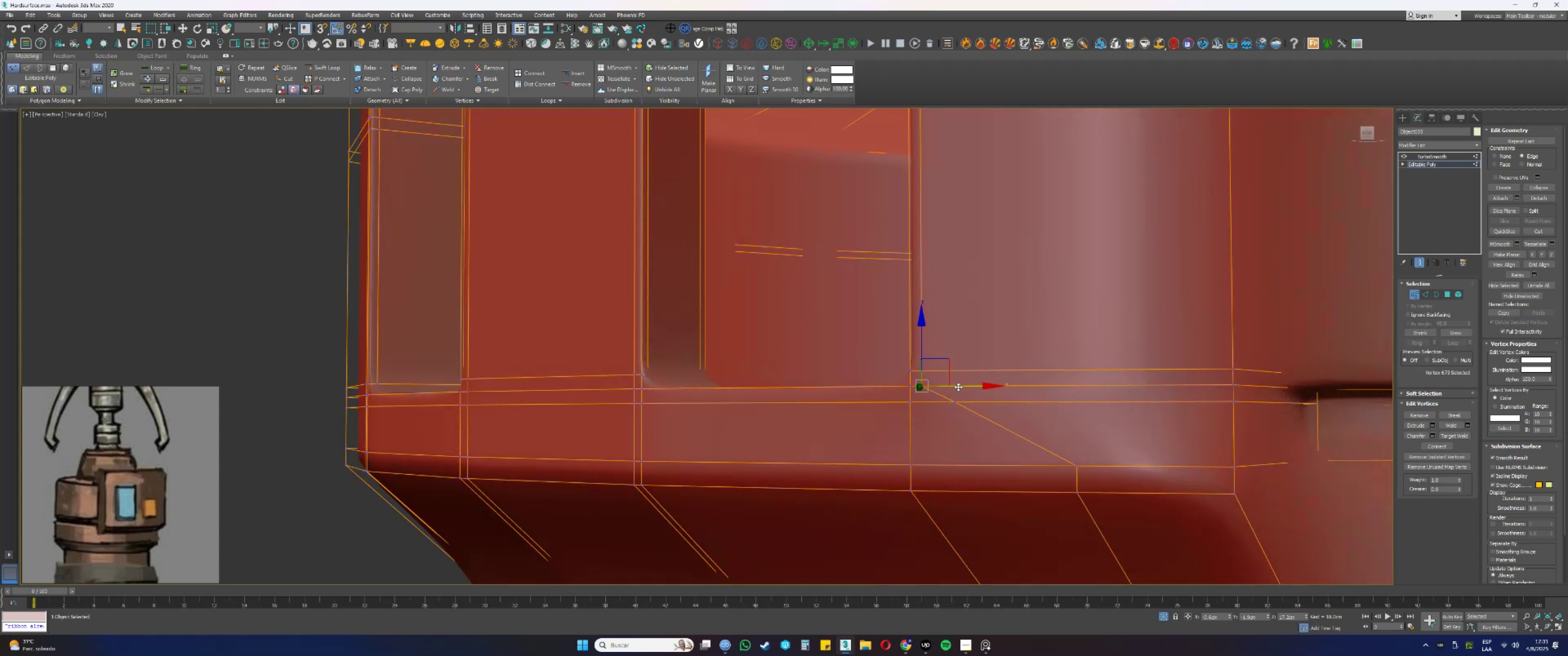 
left_click_drag(start_coordinate=[964, 385], to_coordinate=[990, 392])
 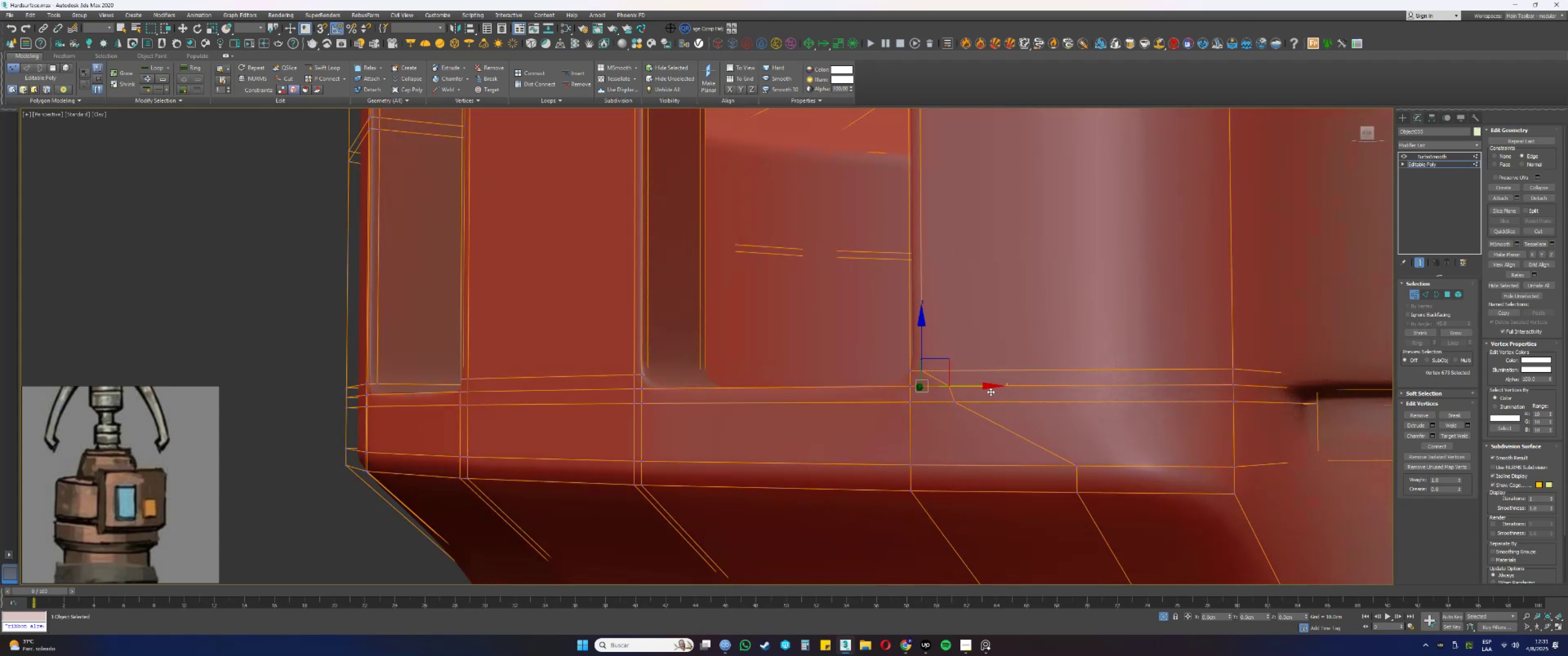 
key(Control+ControlLeft)
 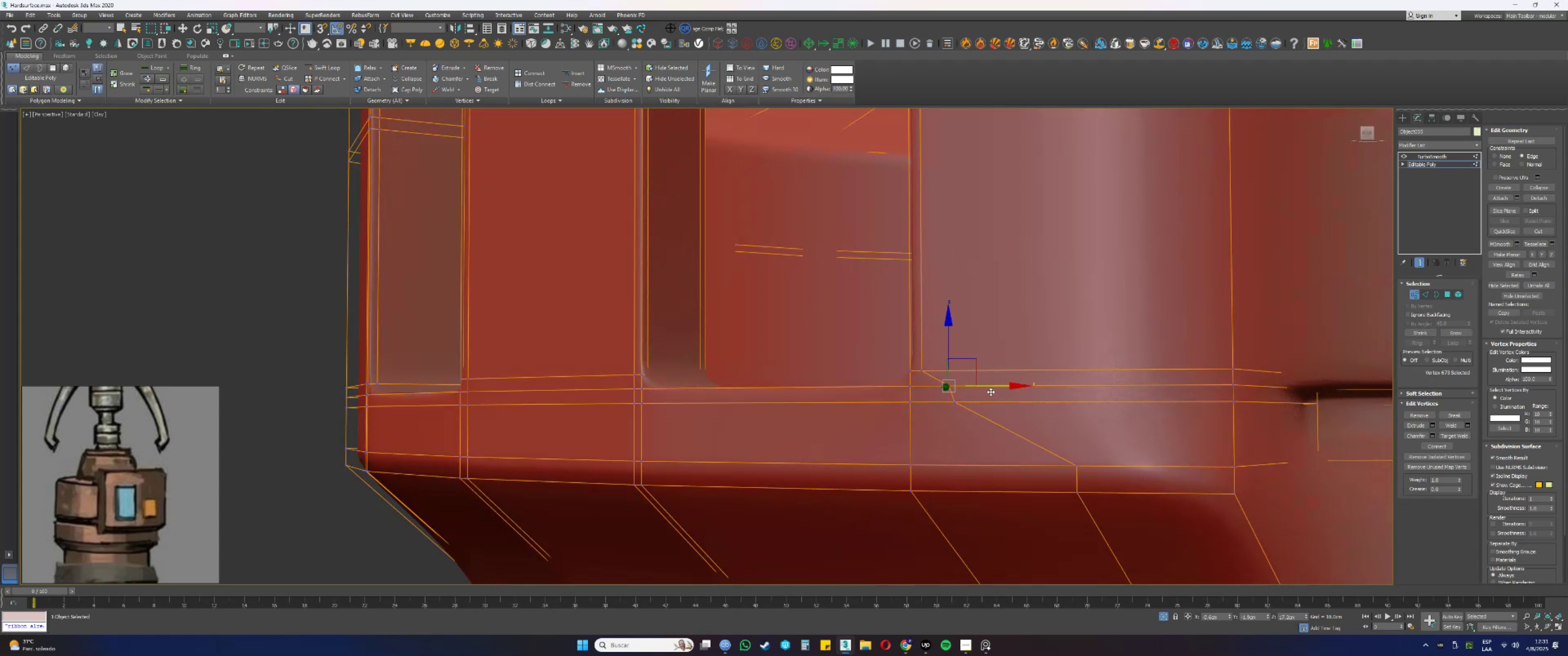 
key(Control+Z)
 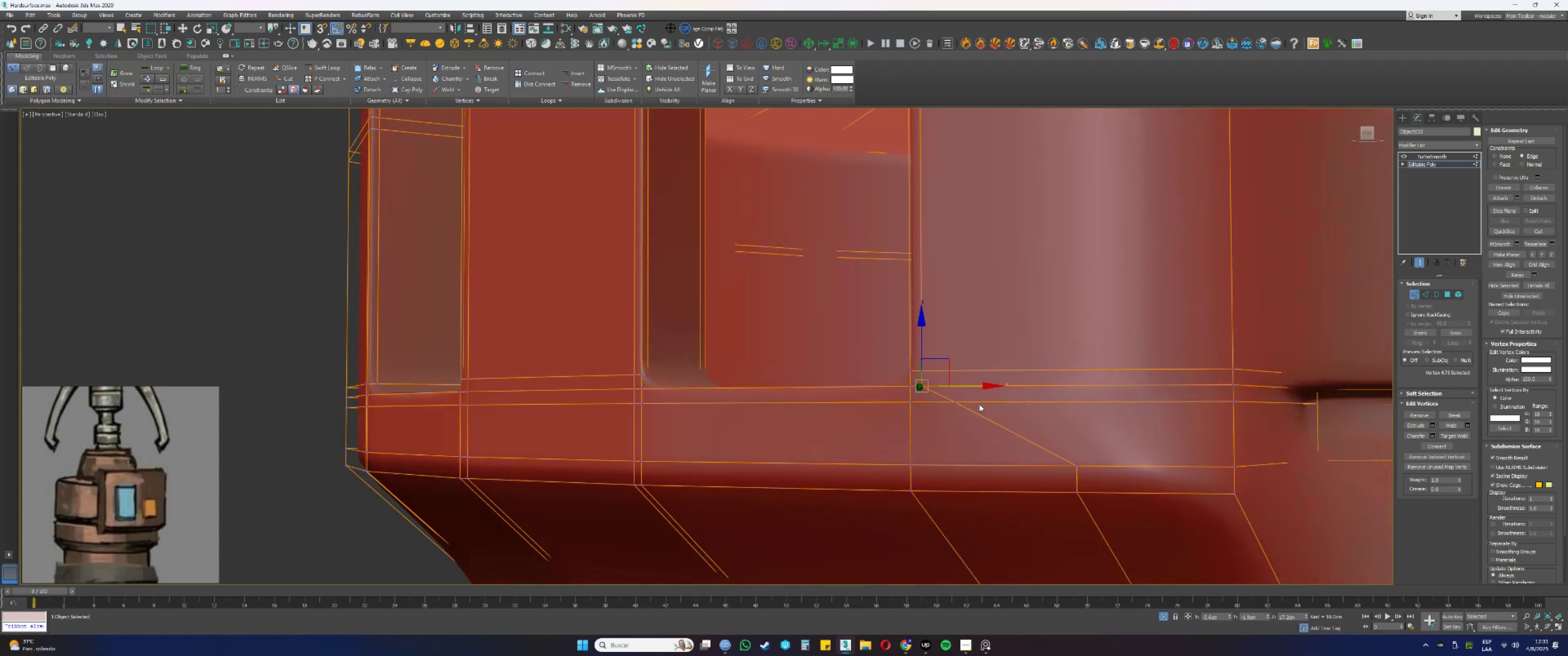 
key(Control+Z)
 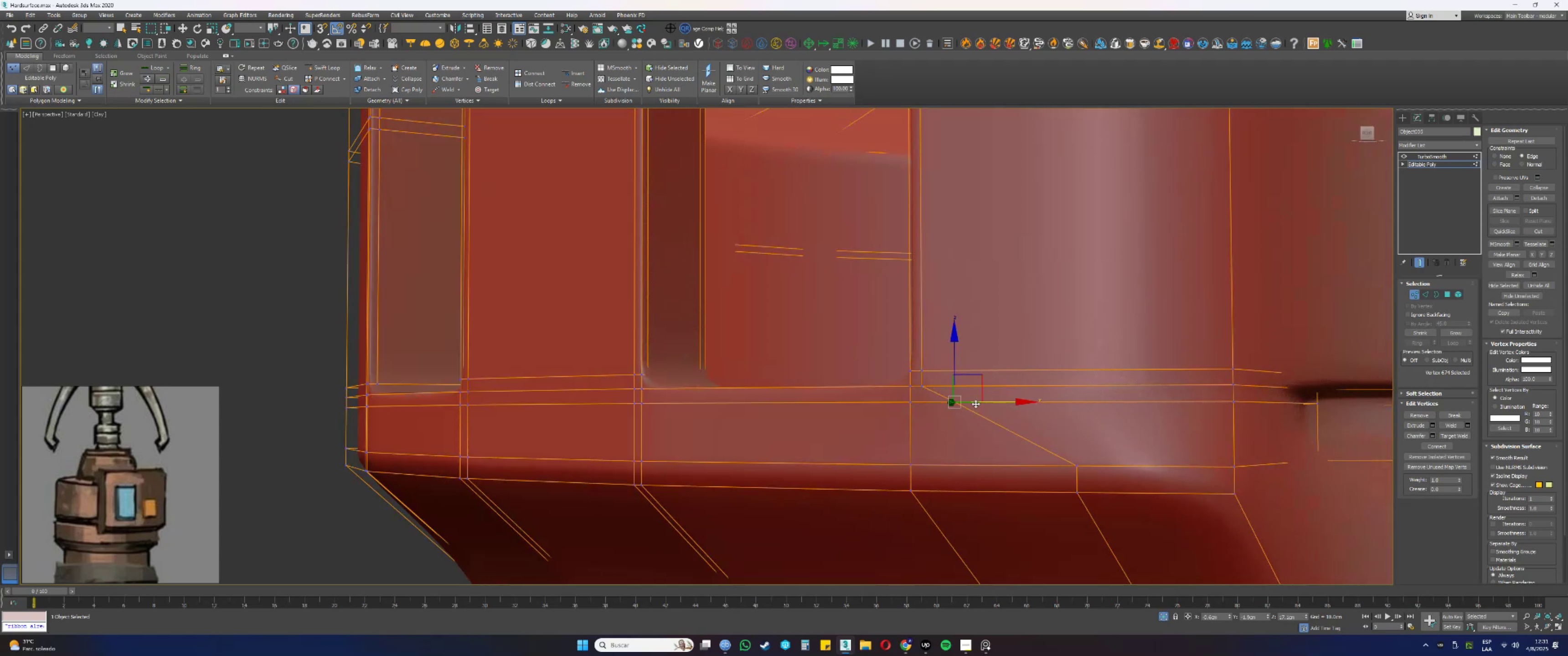 
key(Control+Z)
 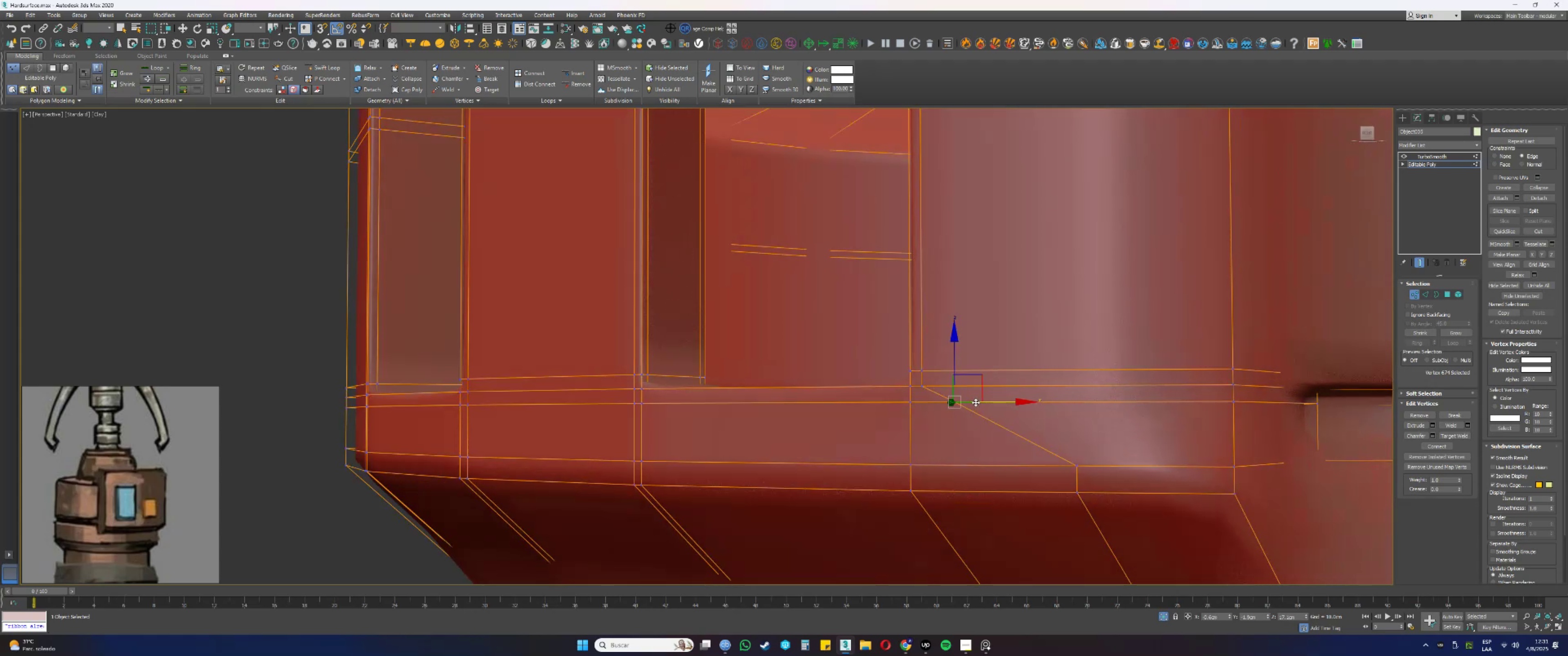 
key(Control+ControlLeft)
 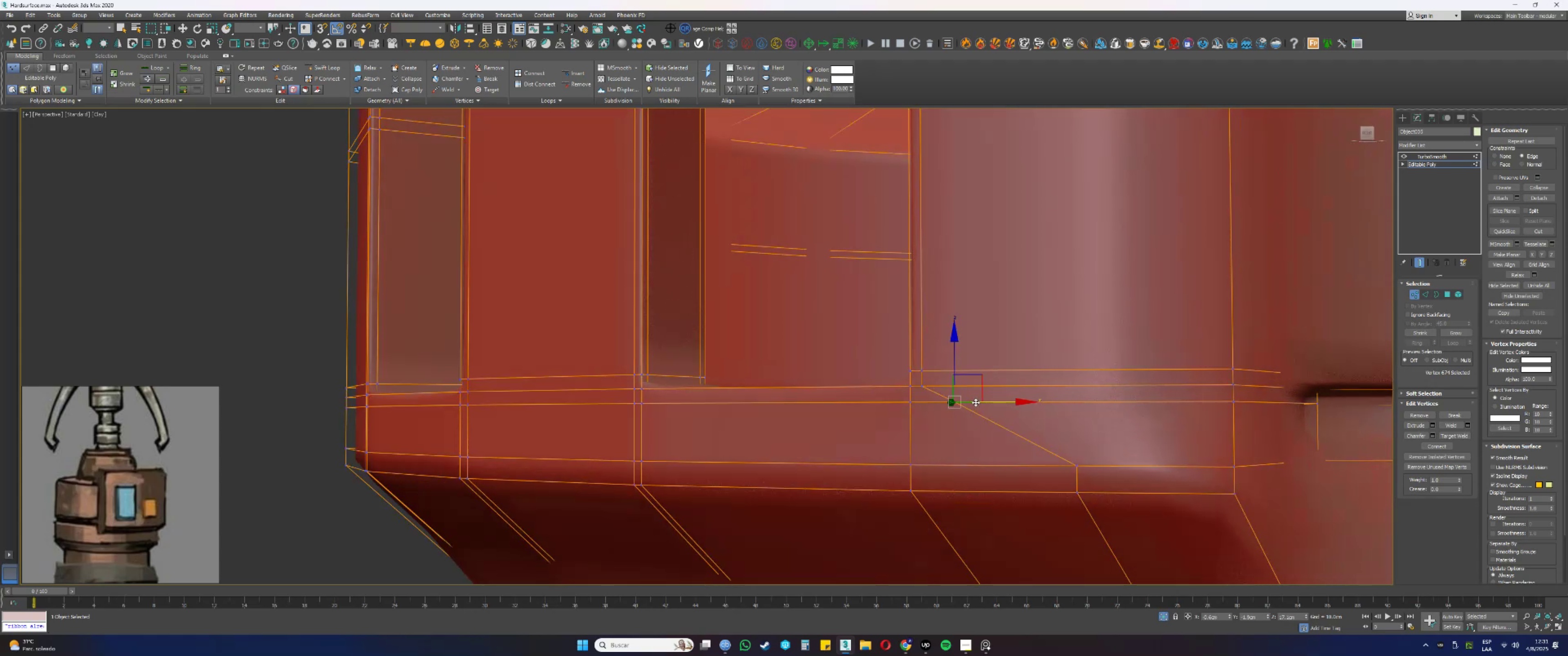 
key(Control+Z)
 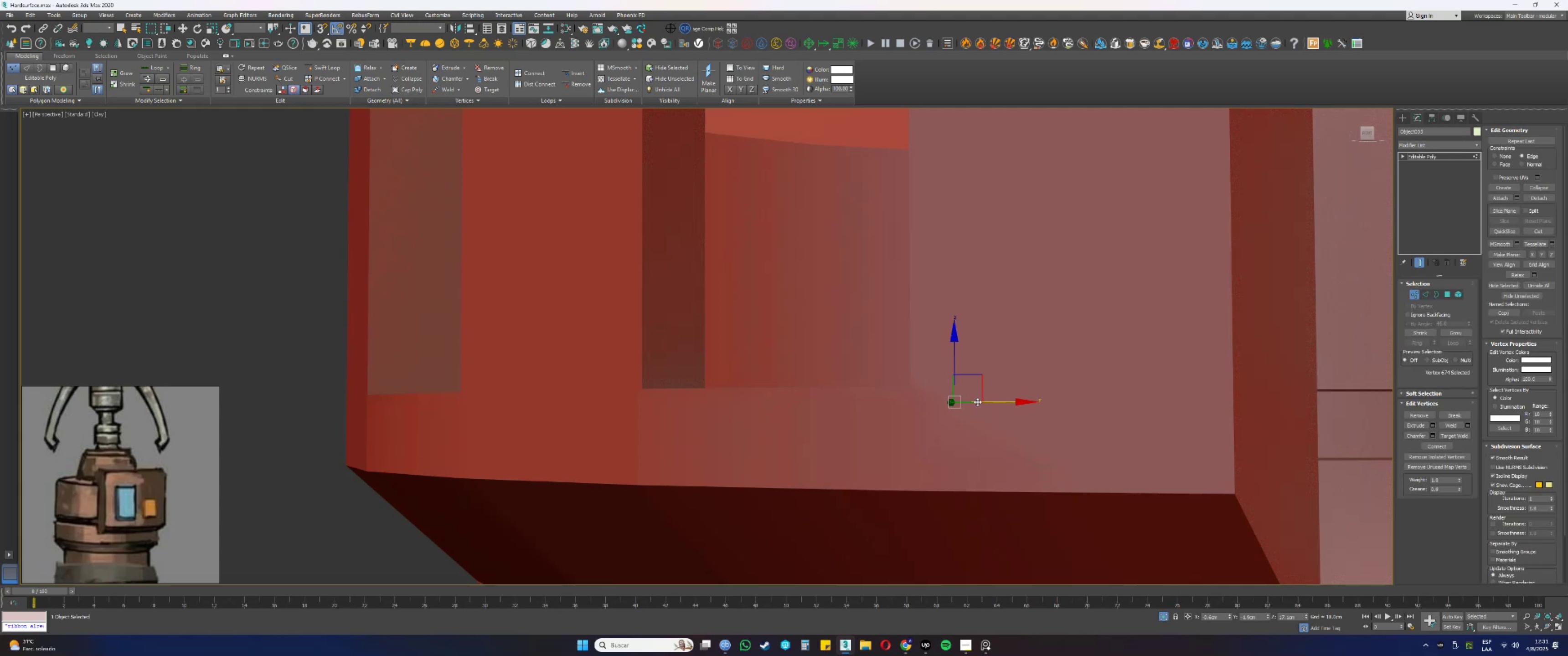 
key(Control+Y)
 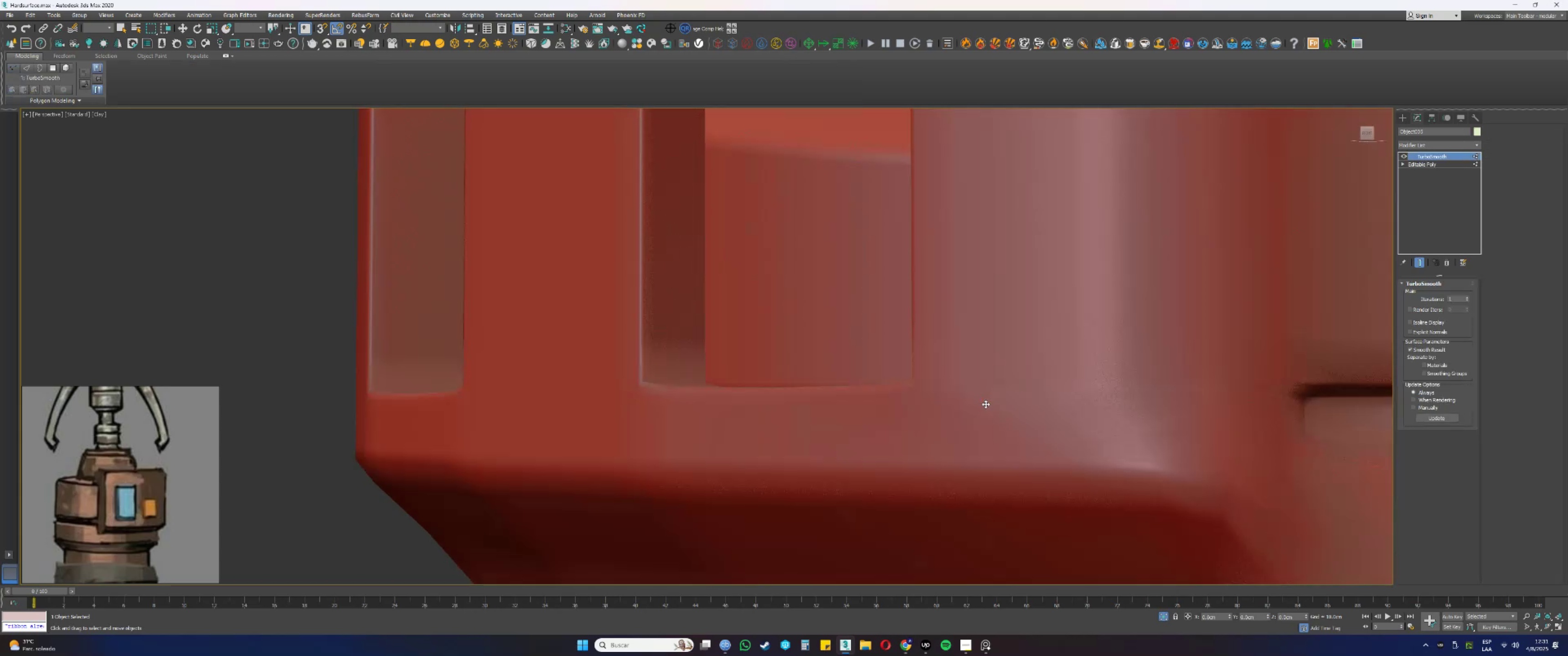 
key(Control+Y)
 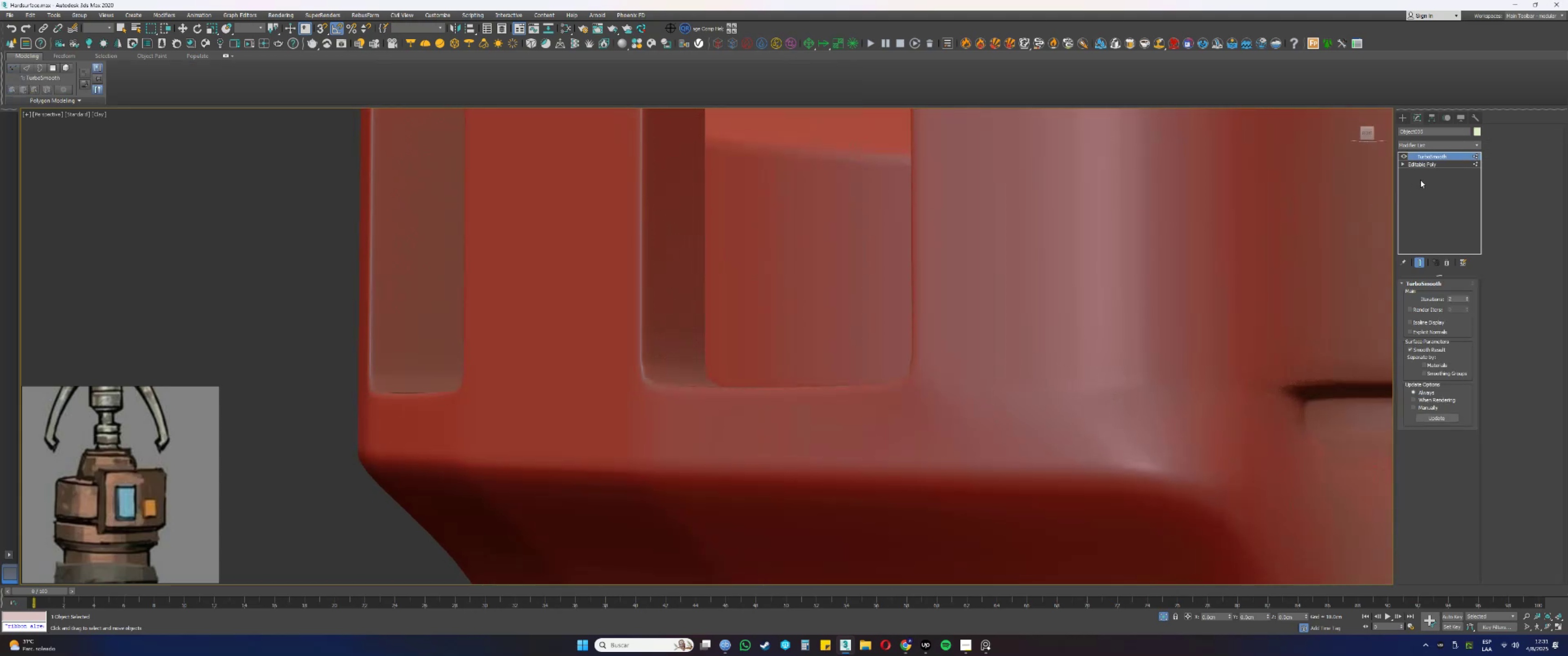 
left_click([1423, 166])
 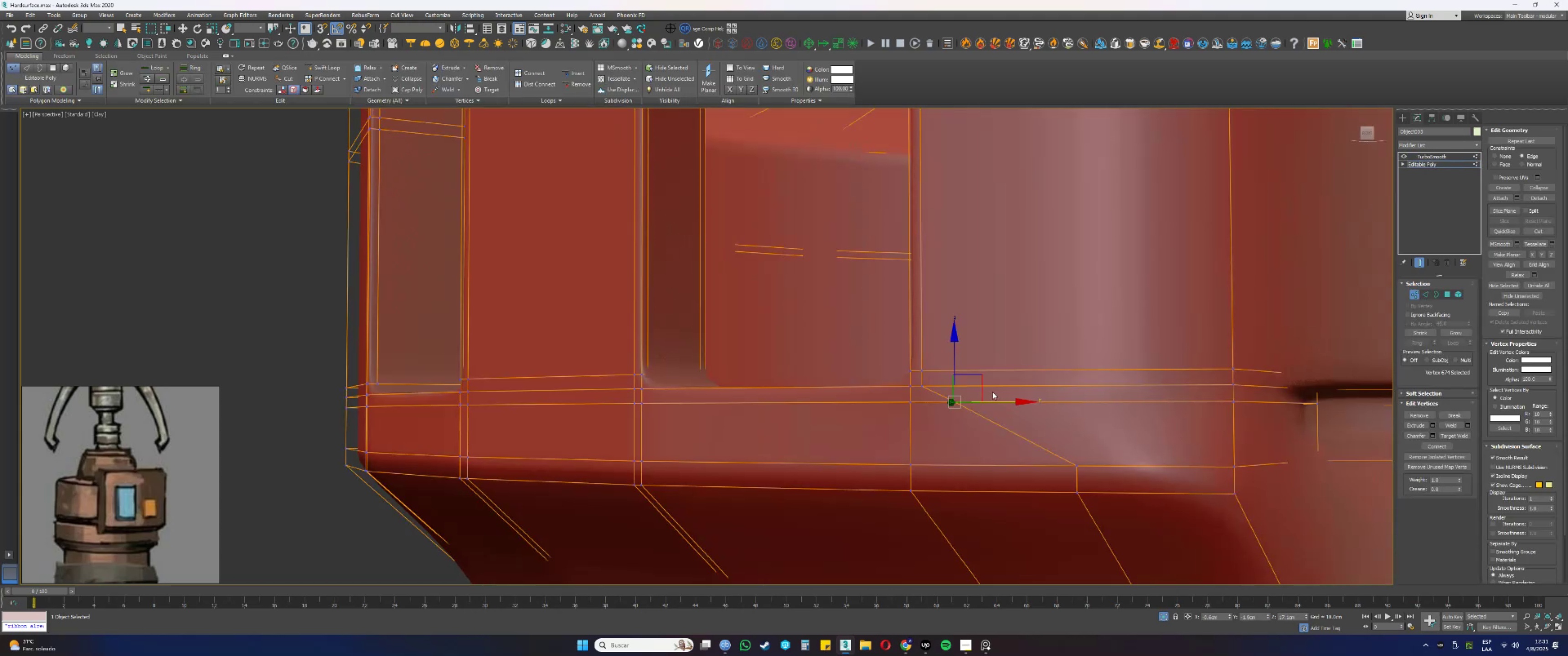 
key(Control+Y)
 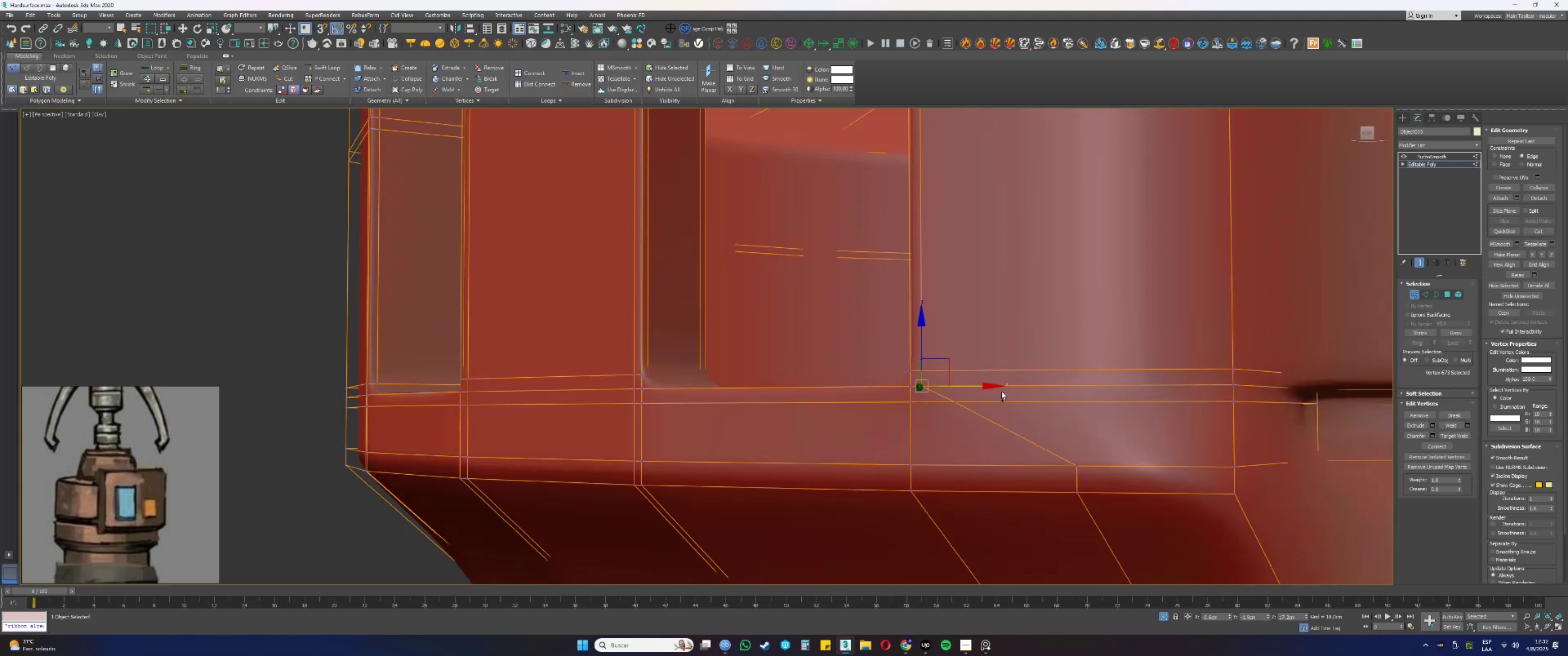 
key(Control+Y)
 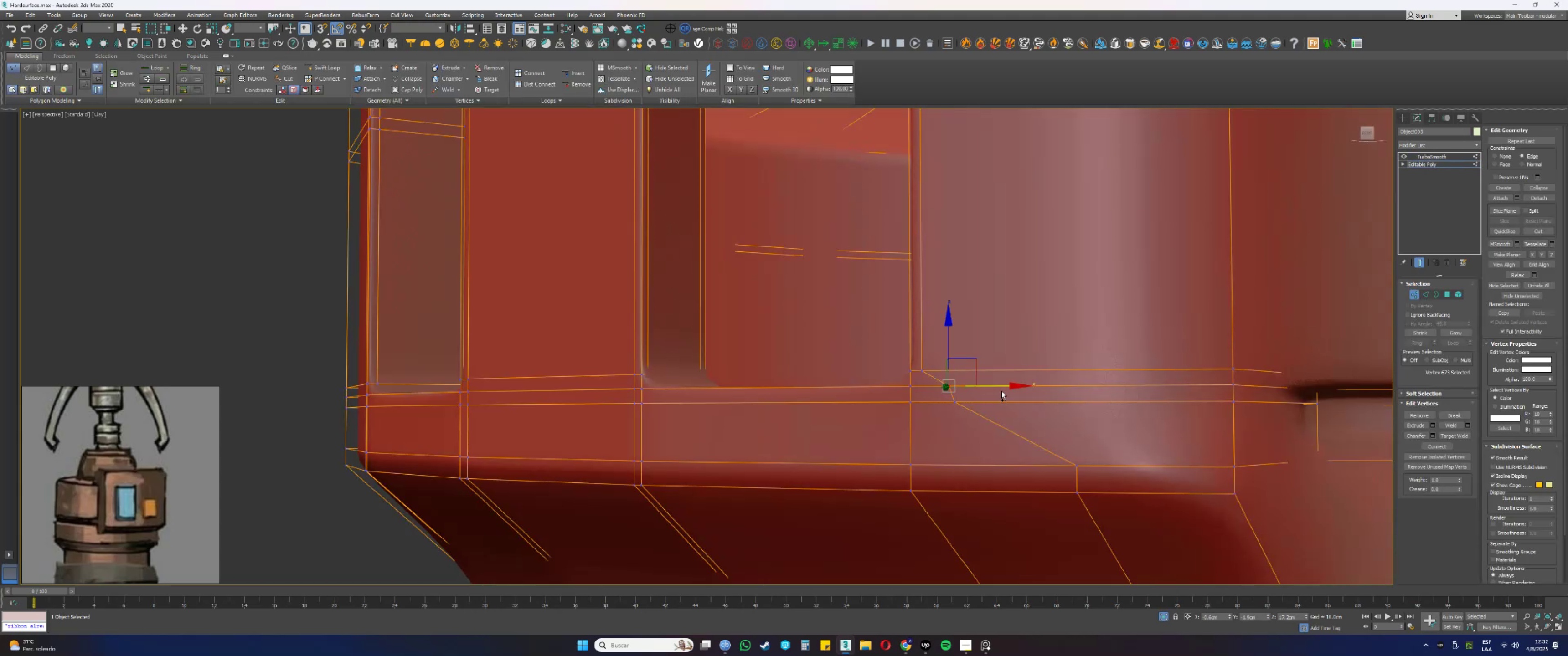 
key(Control+Y)
 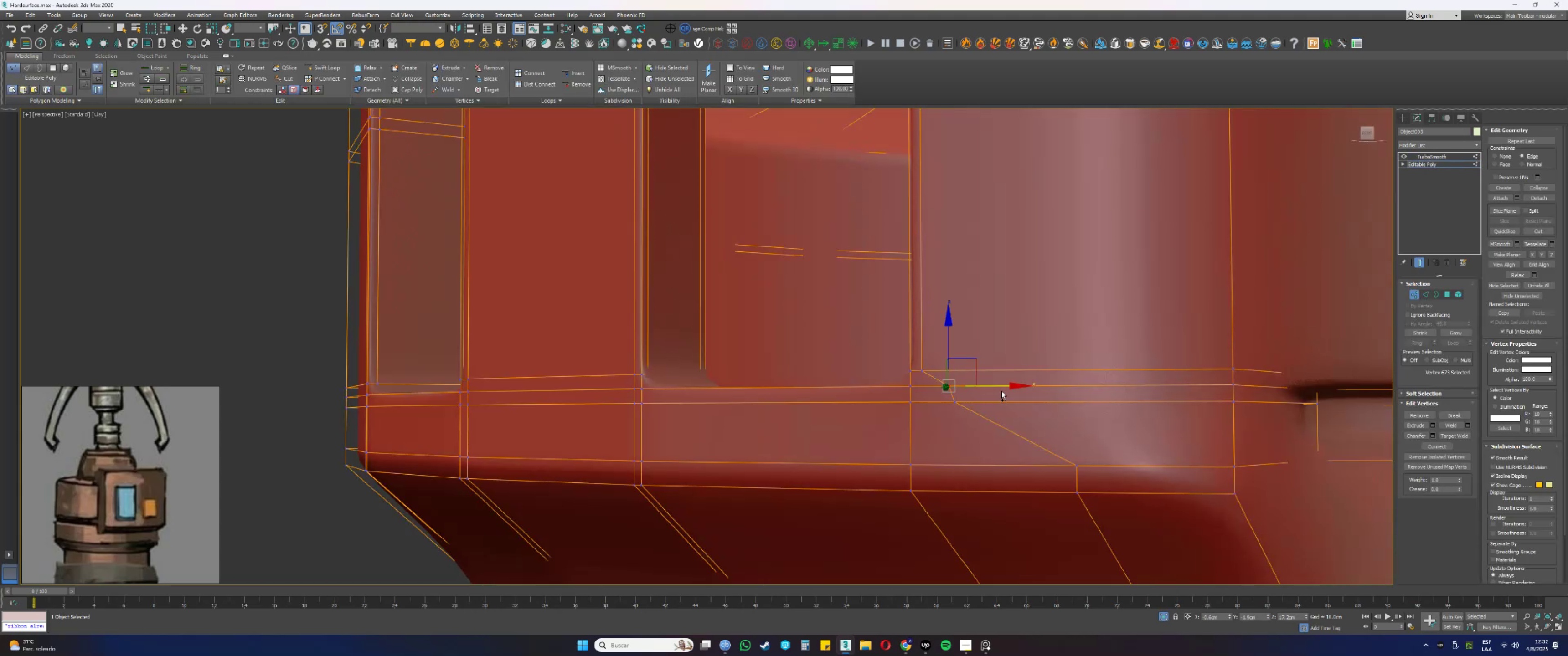 
key(Control+Z)
 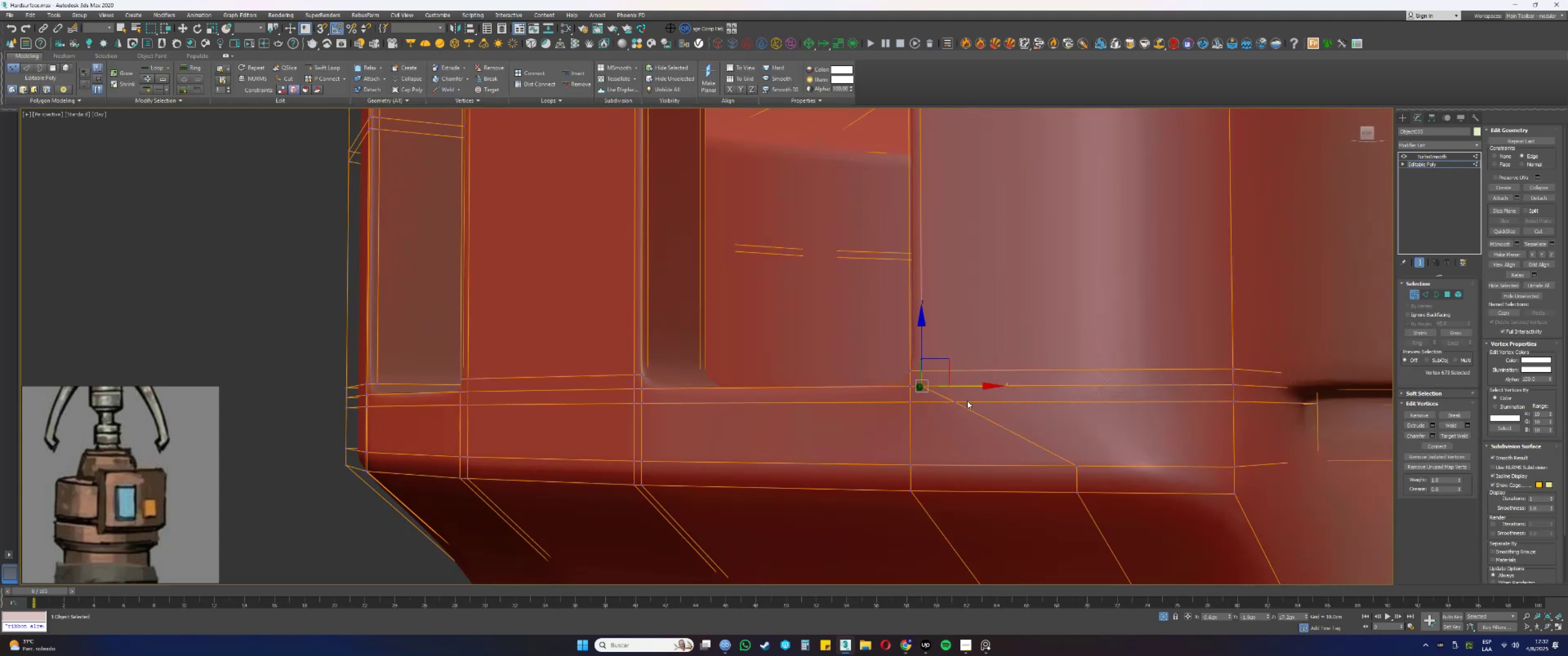 
left_click([953, 400])
 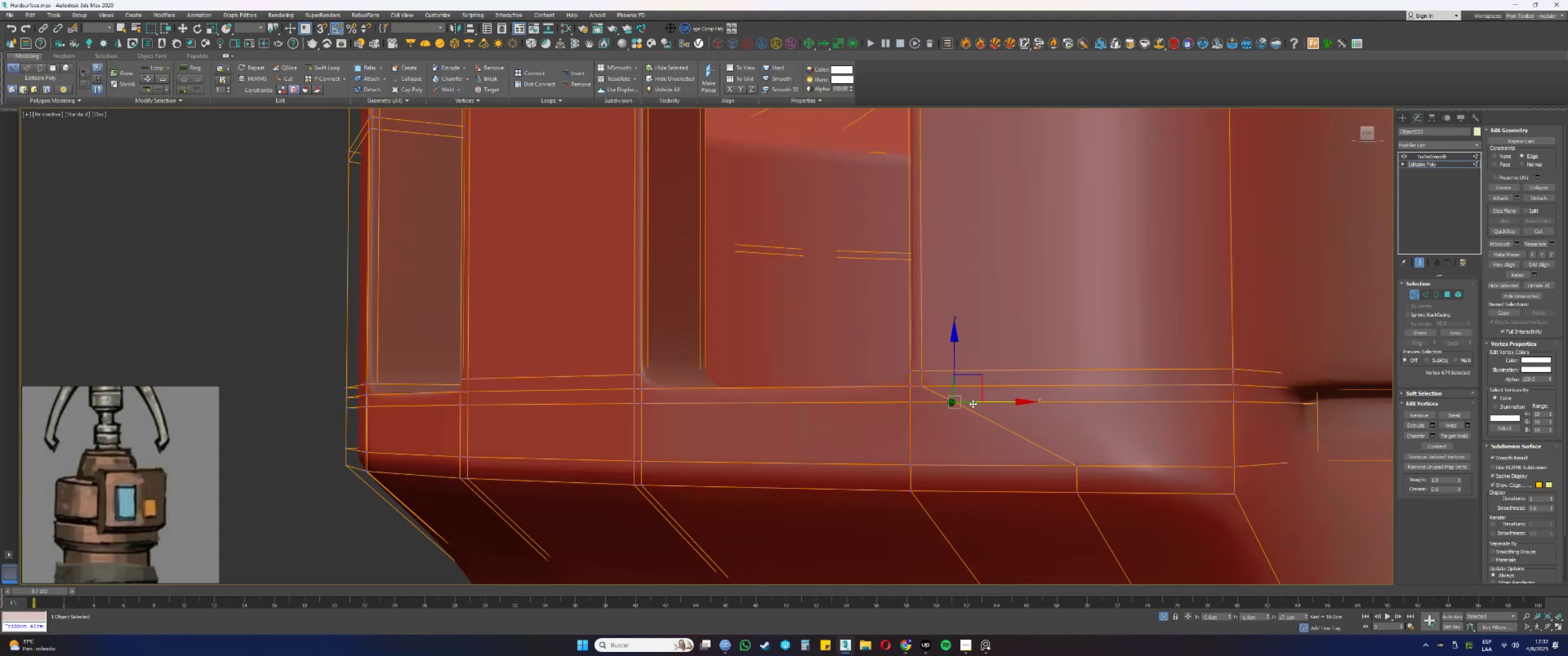 
hold_key(key=AltLeft, duration=0.49)
 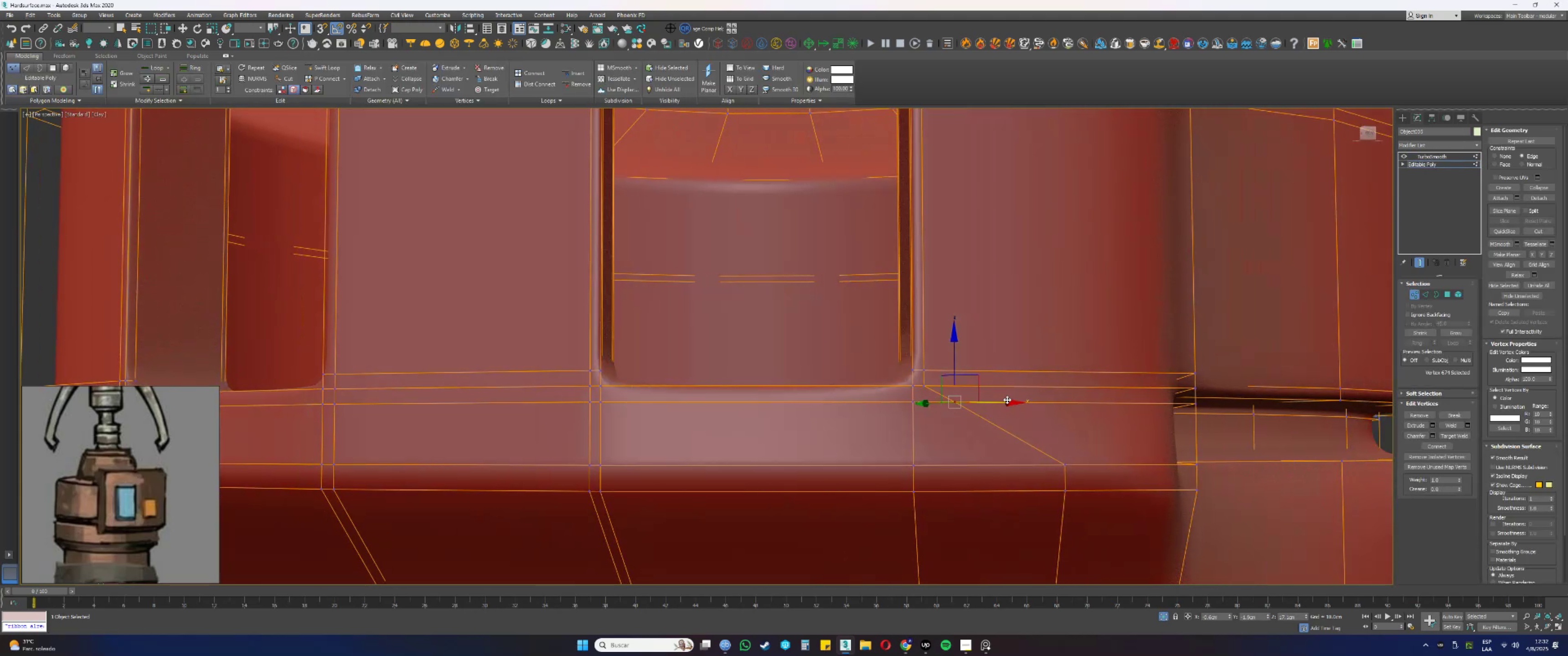 
left_click_drag(start_coordinate=[994, 402], to_coordinate=[925, 385])
 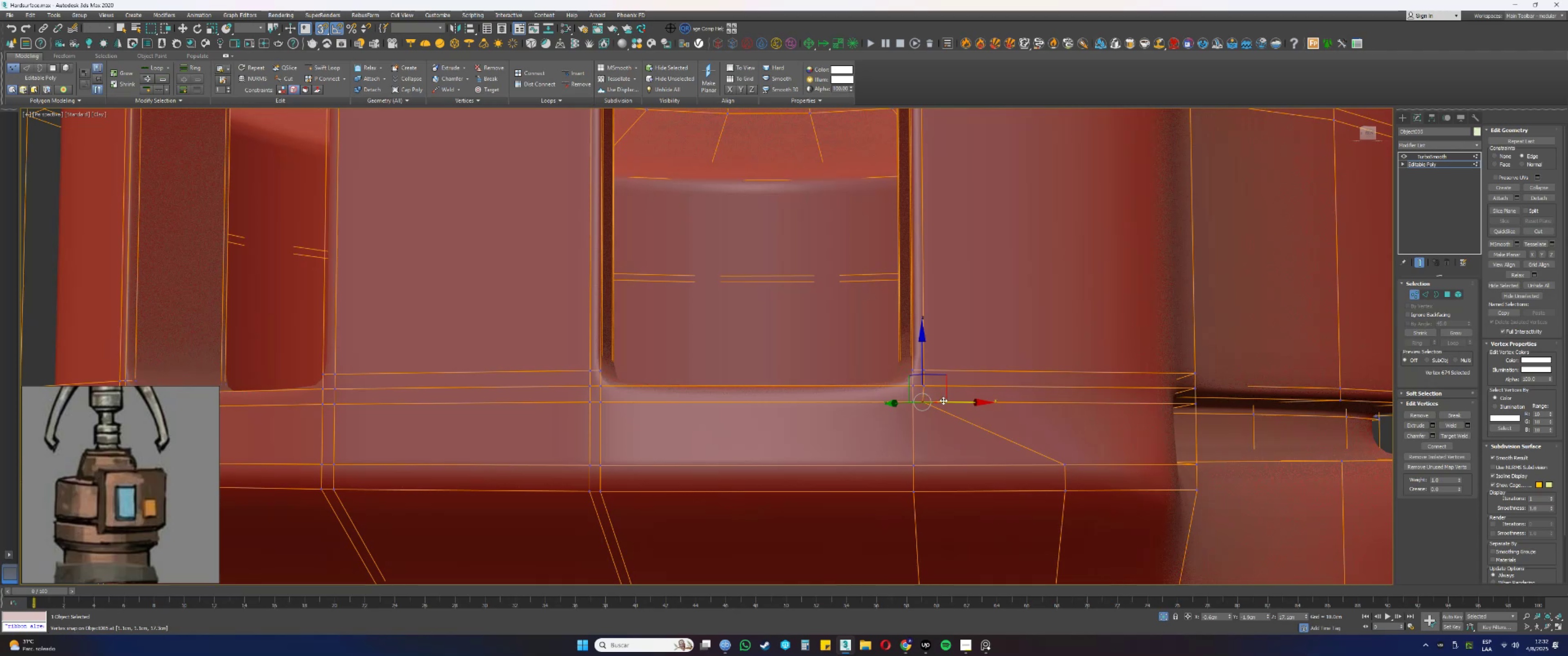 
key(S)
 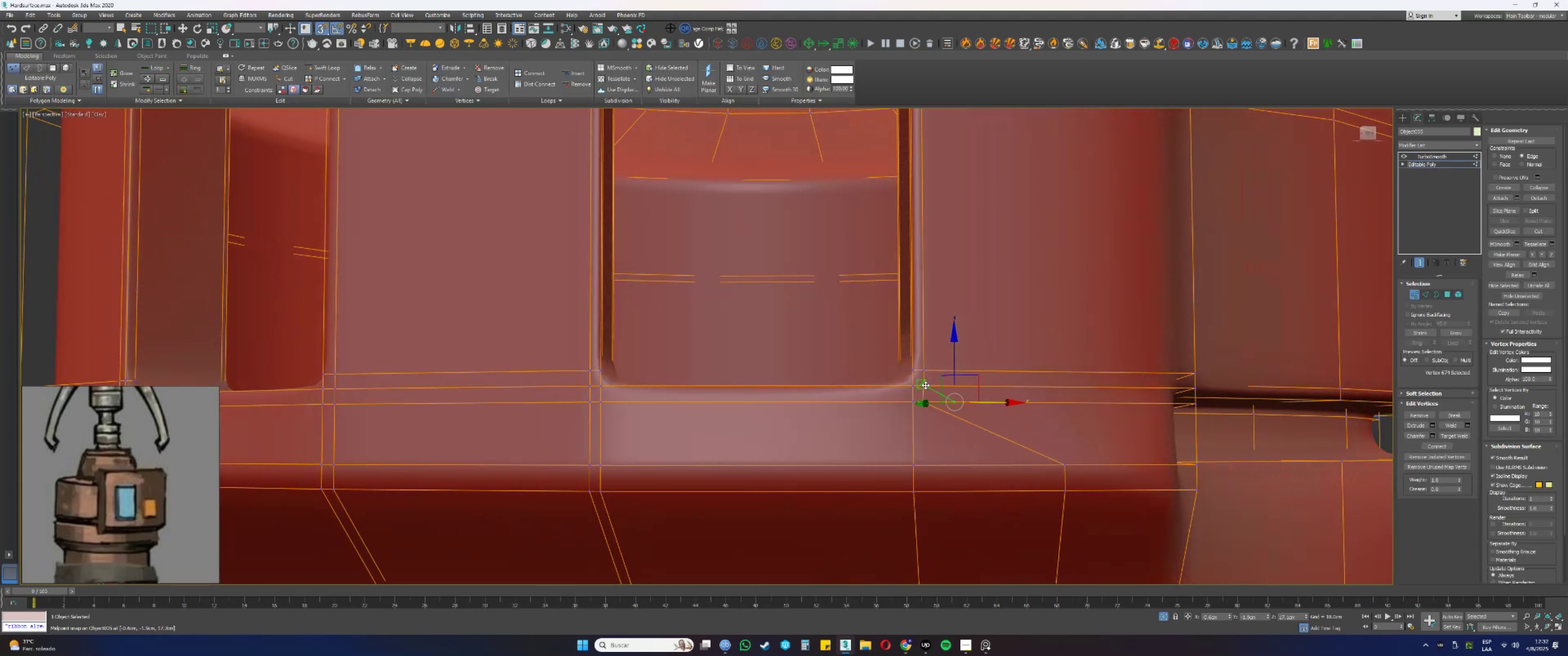 
scroll: coordinate [930, 397], scroll_direction: up, amount: 2.0
 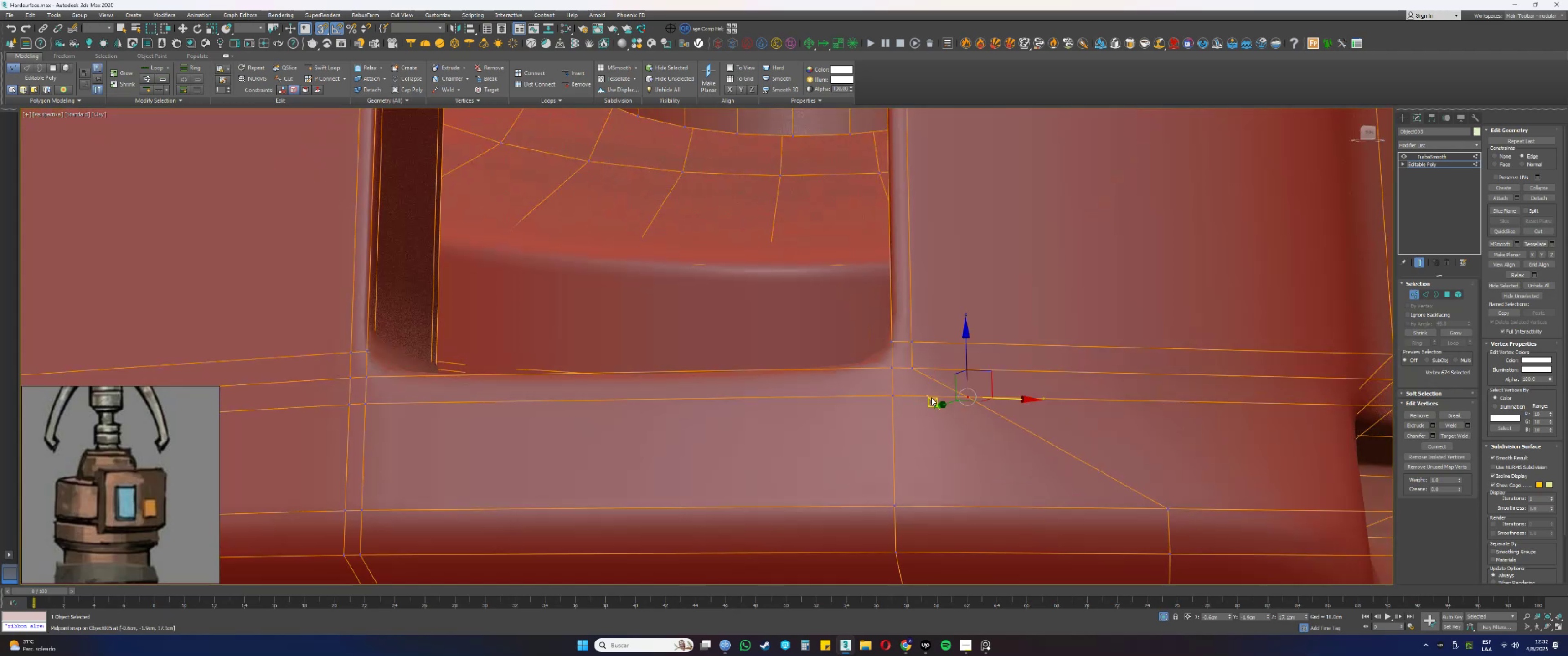 
key(Alt+AltLeft)
 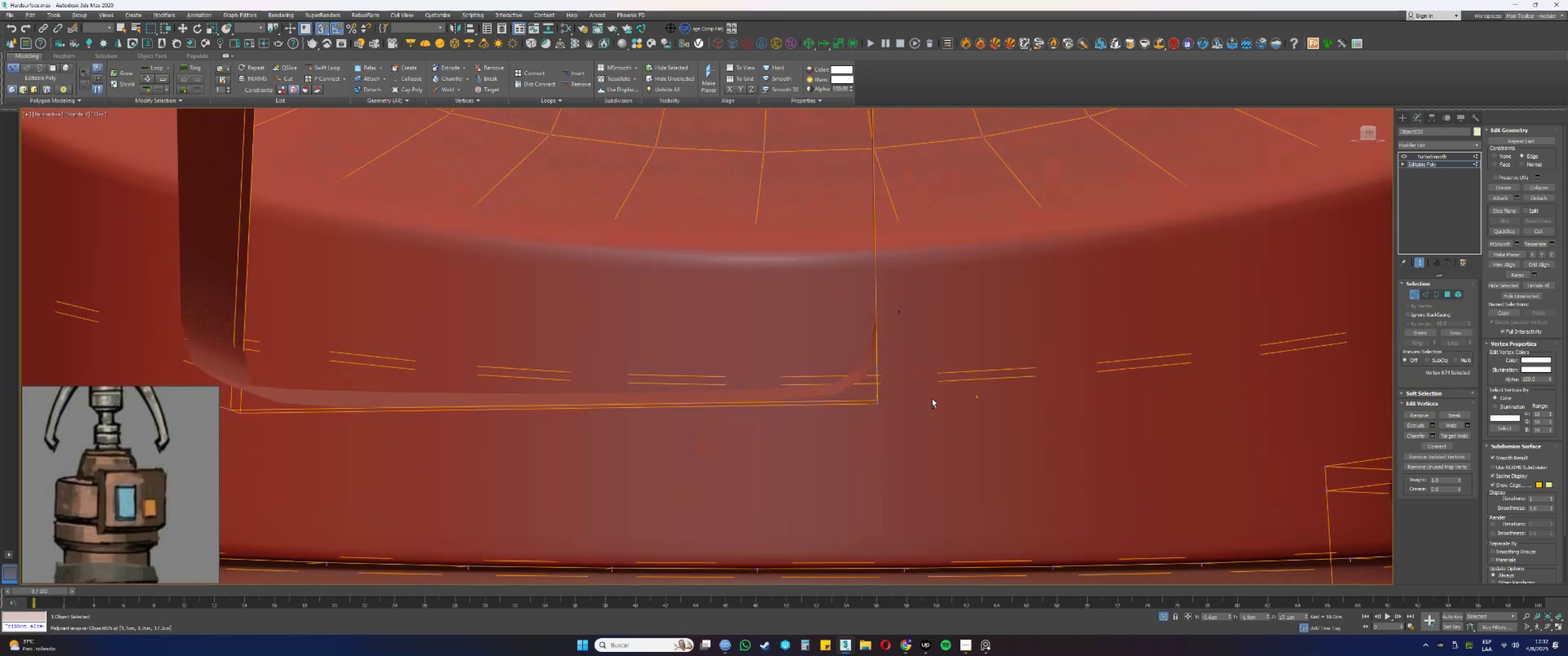 
key(Control+ControlLeft)
 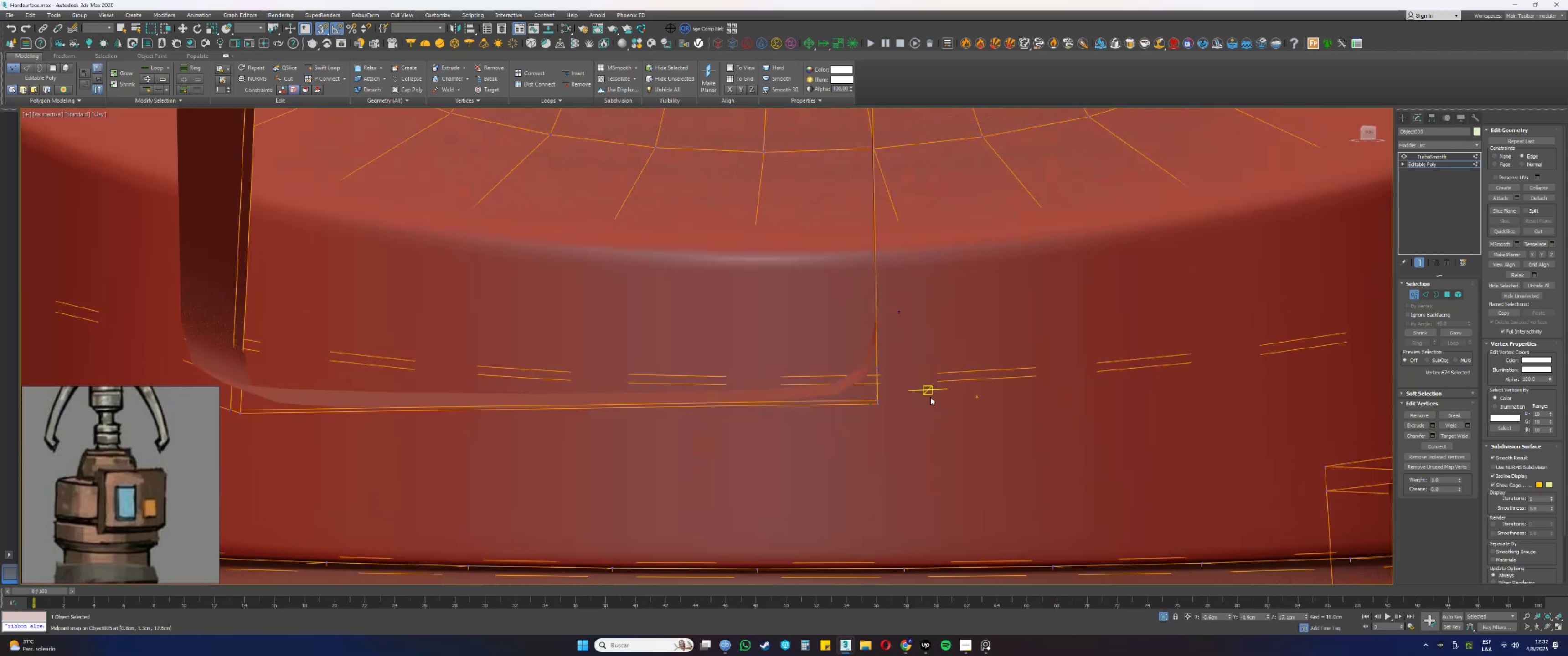 
key(Control+Z)
 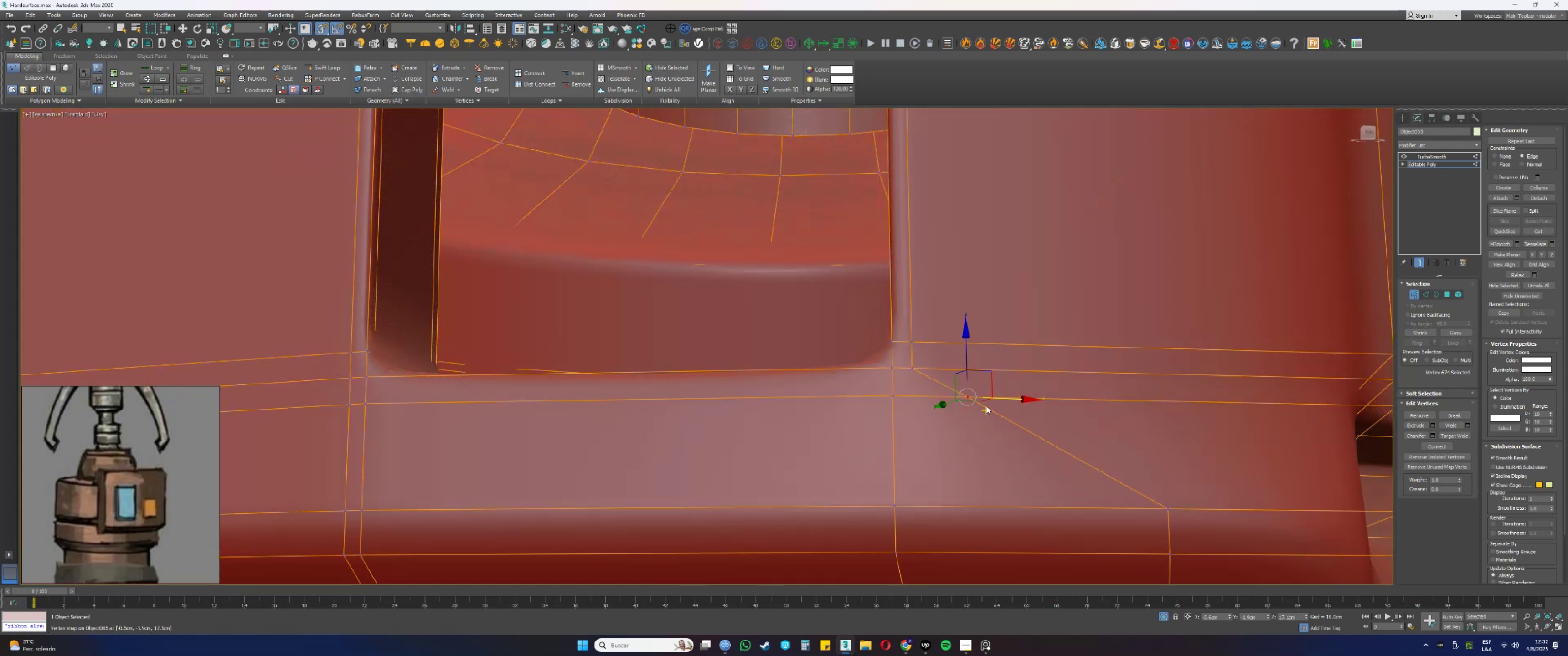 
left_click_drag(start_coordinate=[983, 403], to_coordinate=[915, 294])
 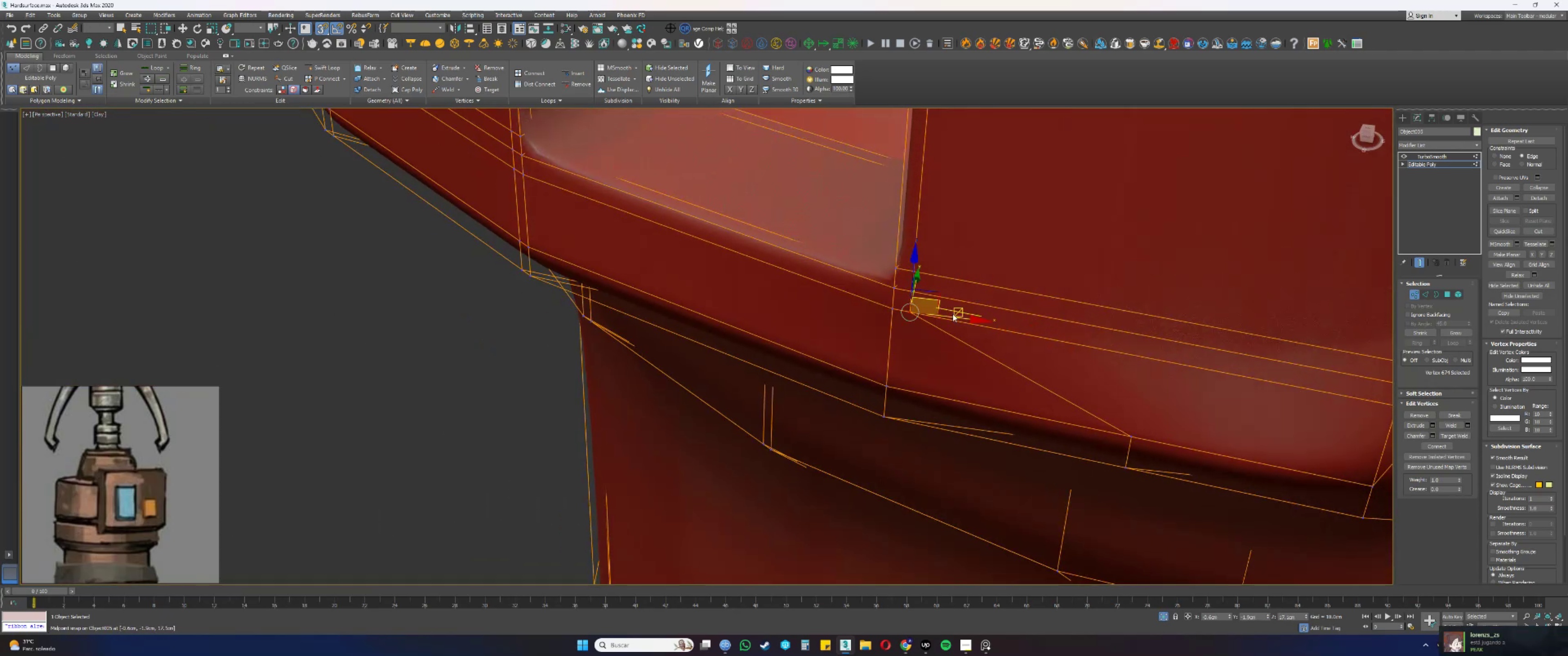 
hold_key(key=AltLeft, duration=0.8)
 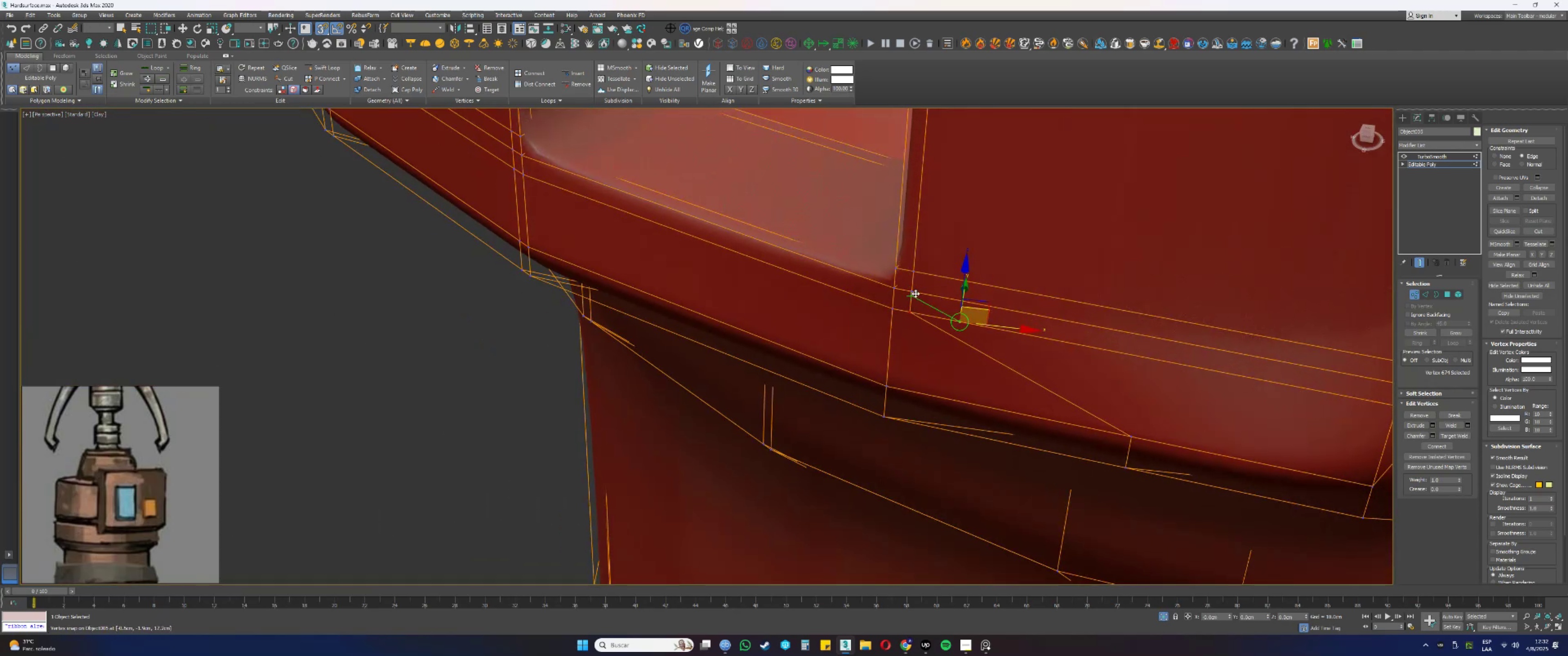 
key(S)
 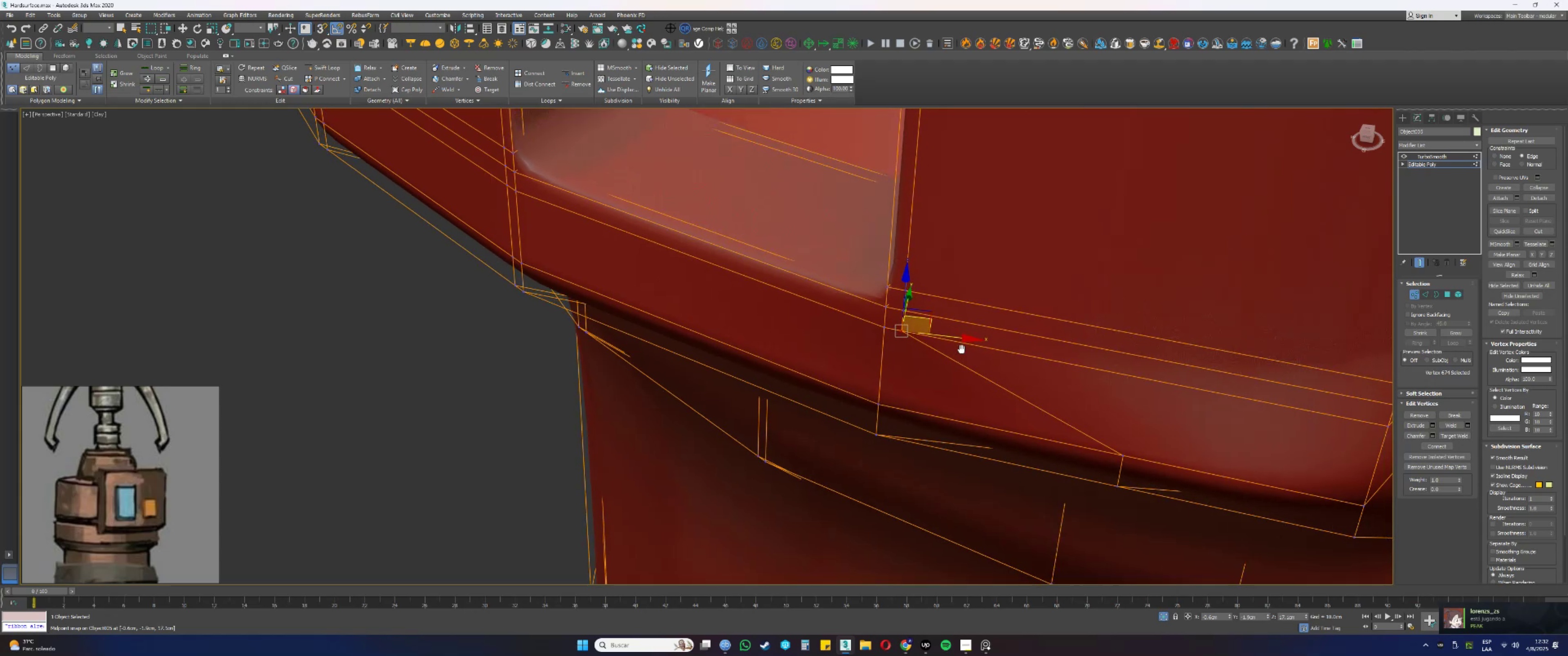 
hold_key(key=AltLeft, duration=1.22)
 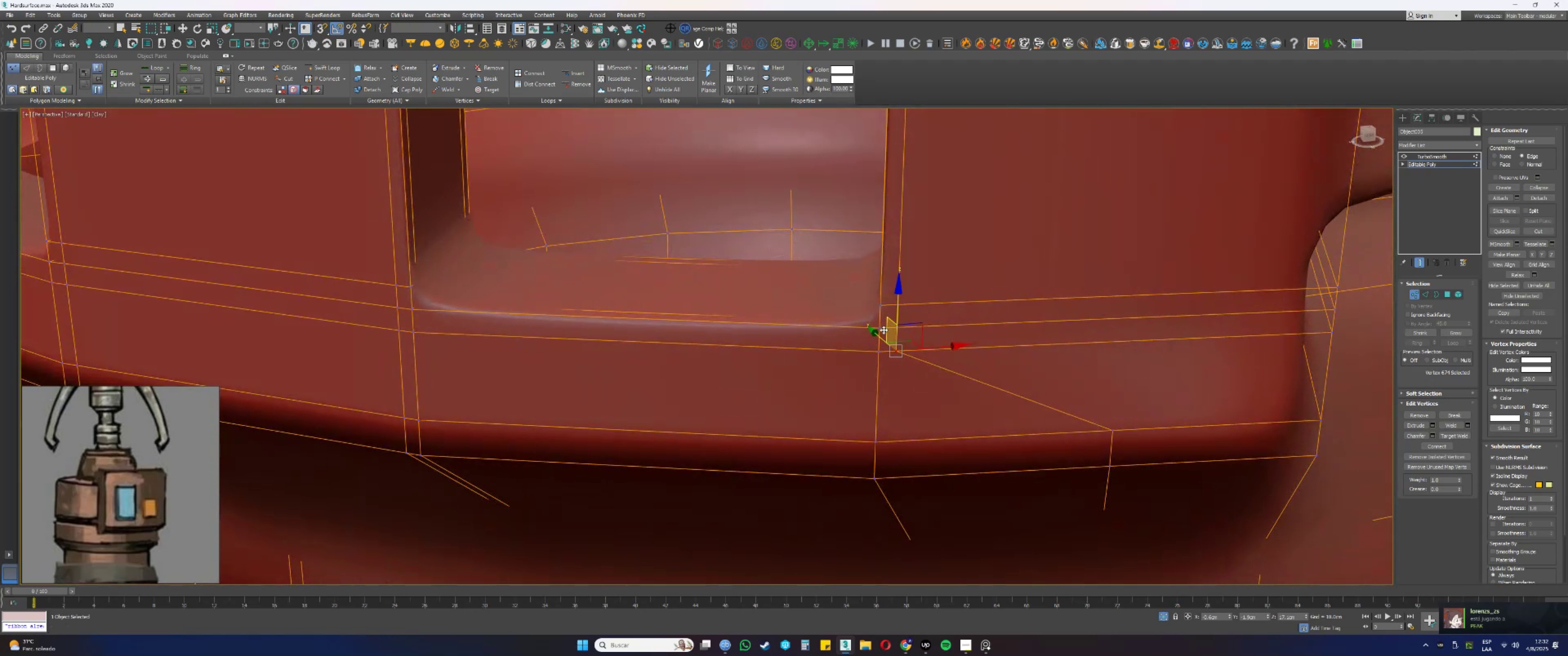 
hold_key(key=AltLeft, duration=1.48)
 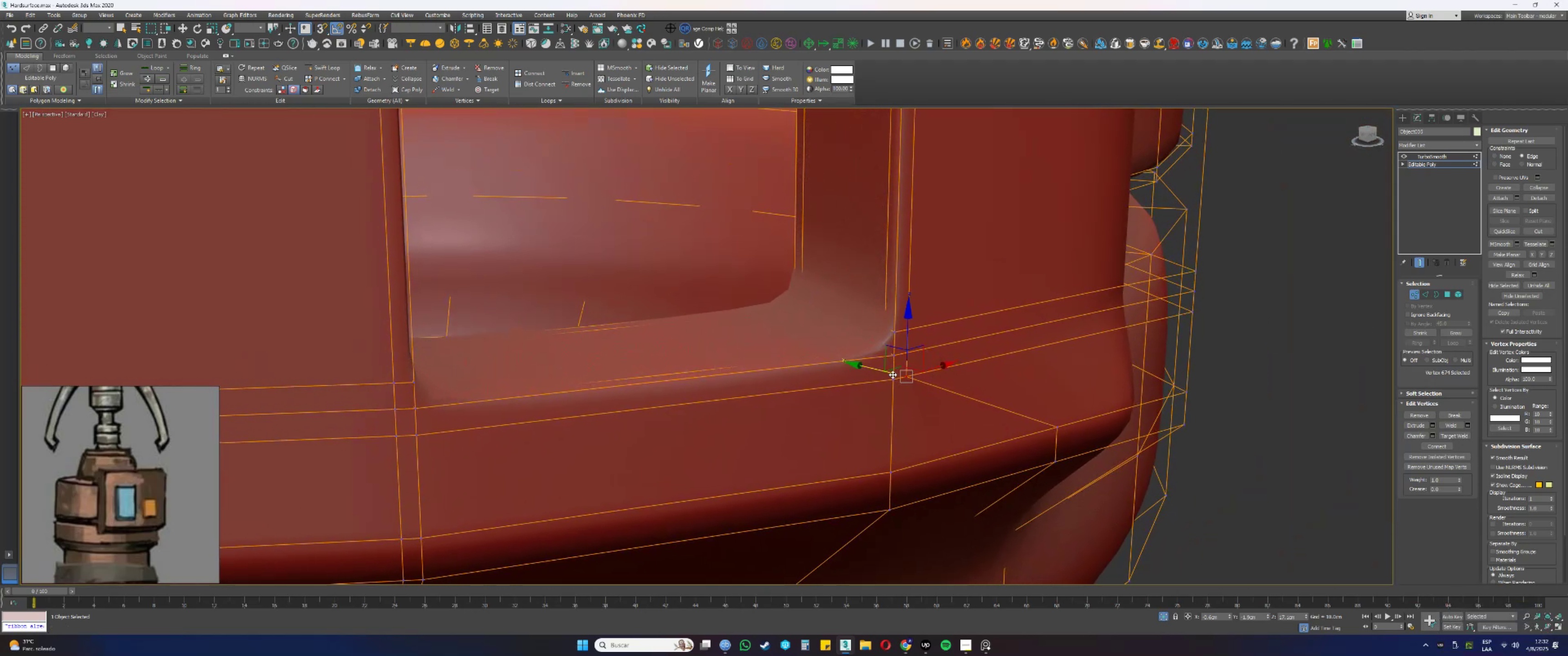 
left_click([893, 380])
 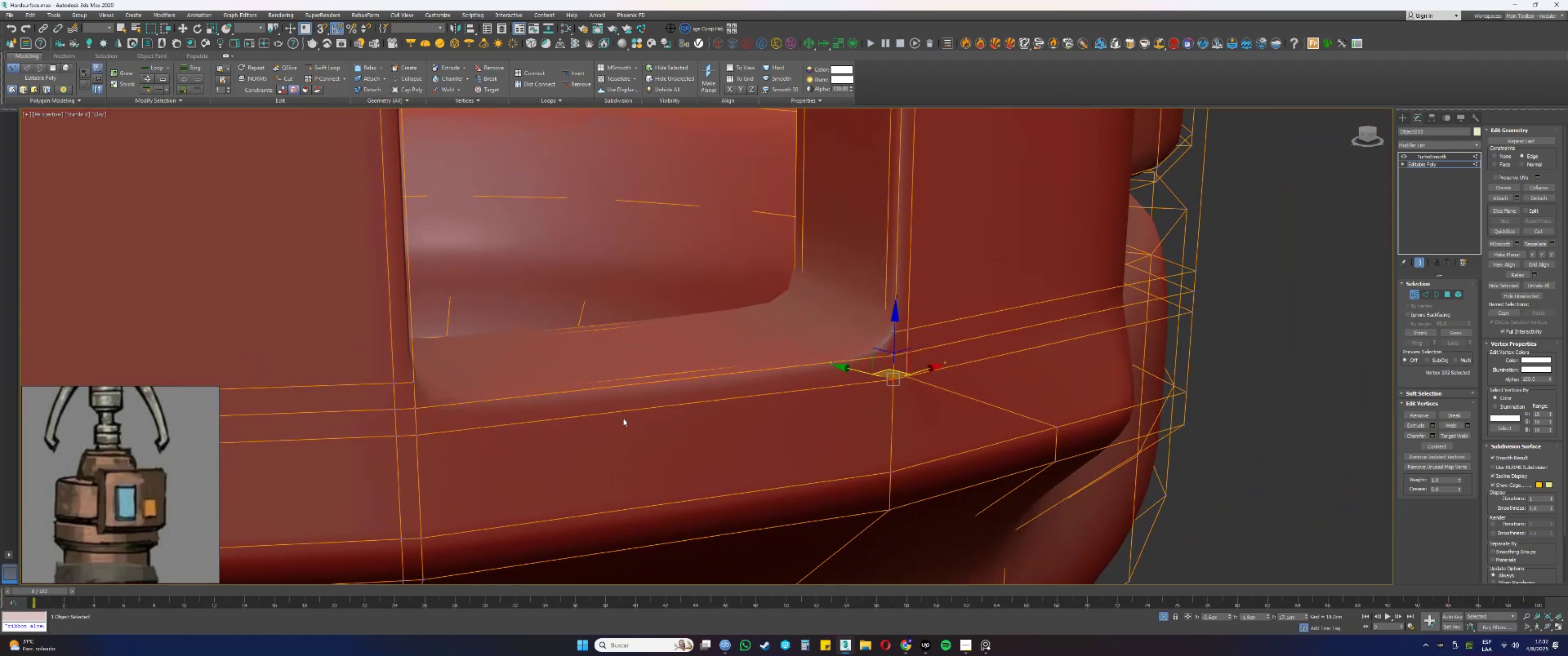 
hold_key(key=ControlLeft, duration=0.61)
left_click([418, 432])
 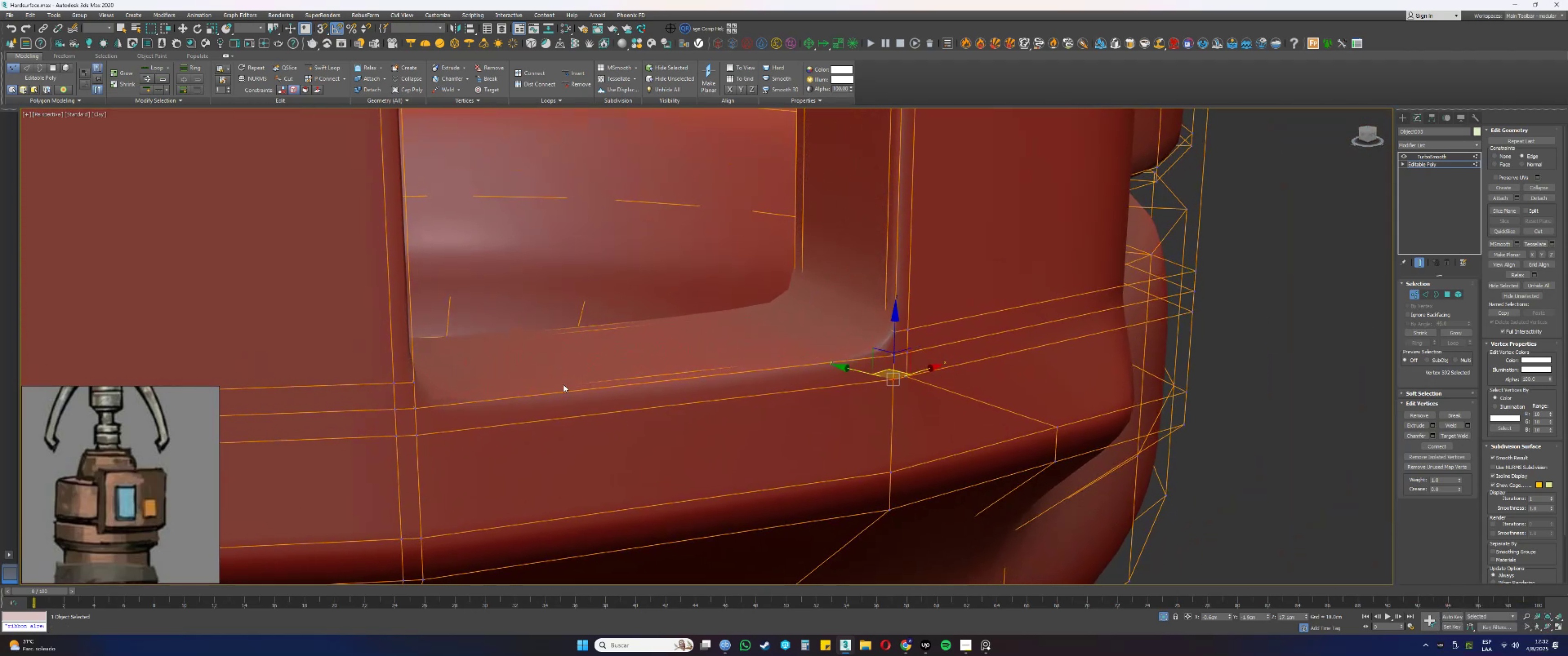 
hold_key(key=ControlLeft, duration=0.68)
left_click([417, 436])
 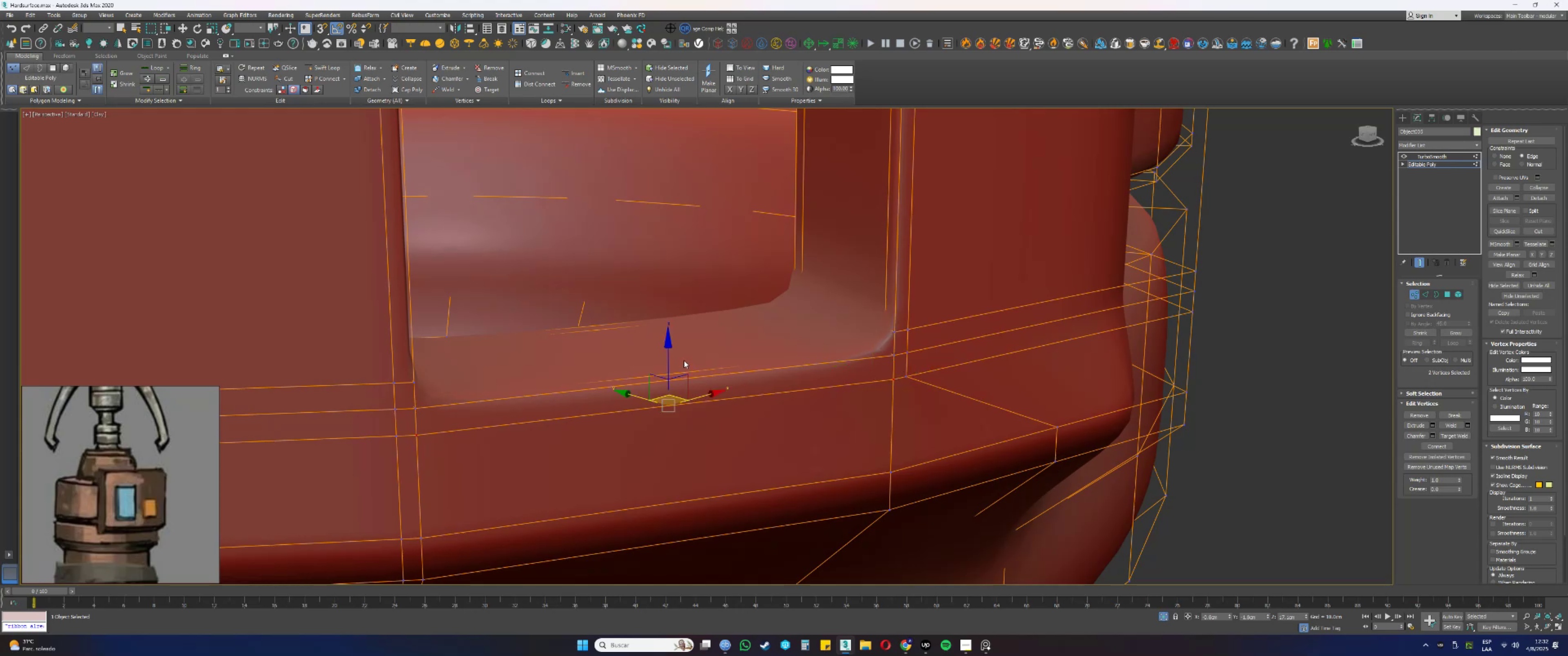 
left_click_drag(start_coordinate=[668, 356], to_coordinate=[683, 364])
 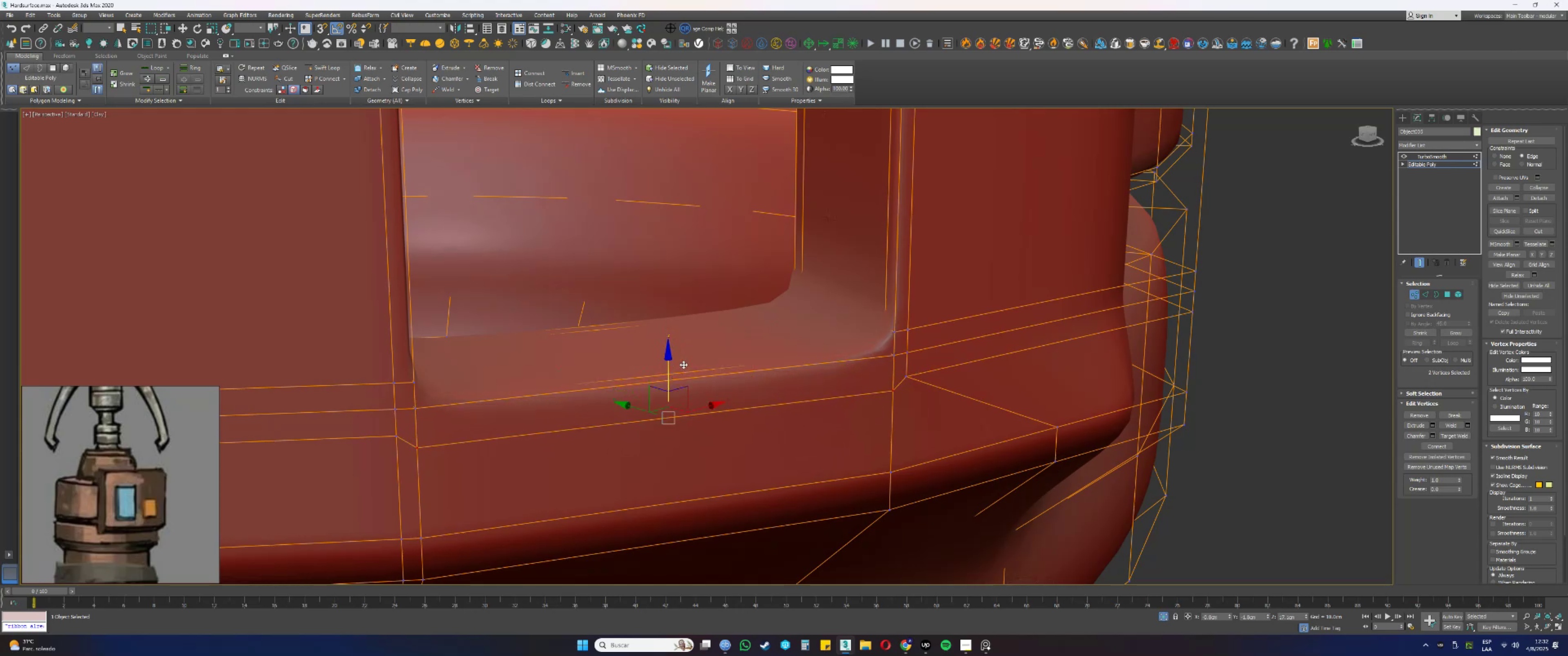 
key(Control+ControlLeft)
 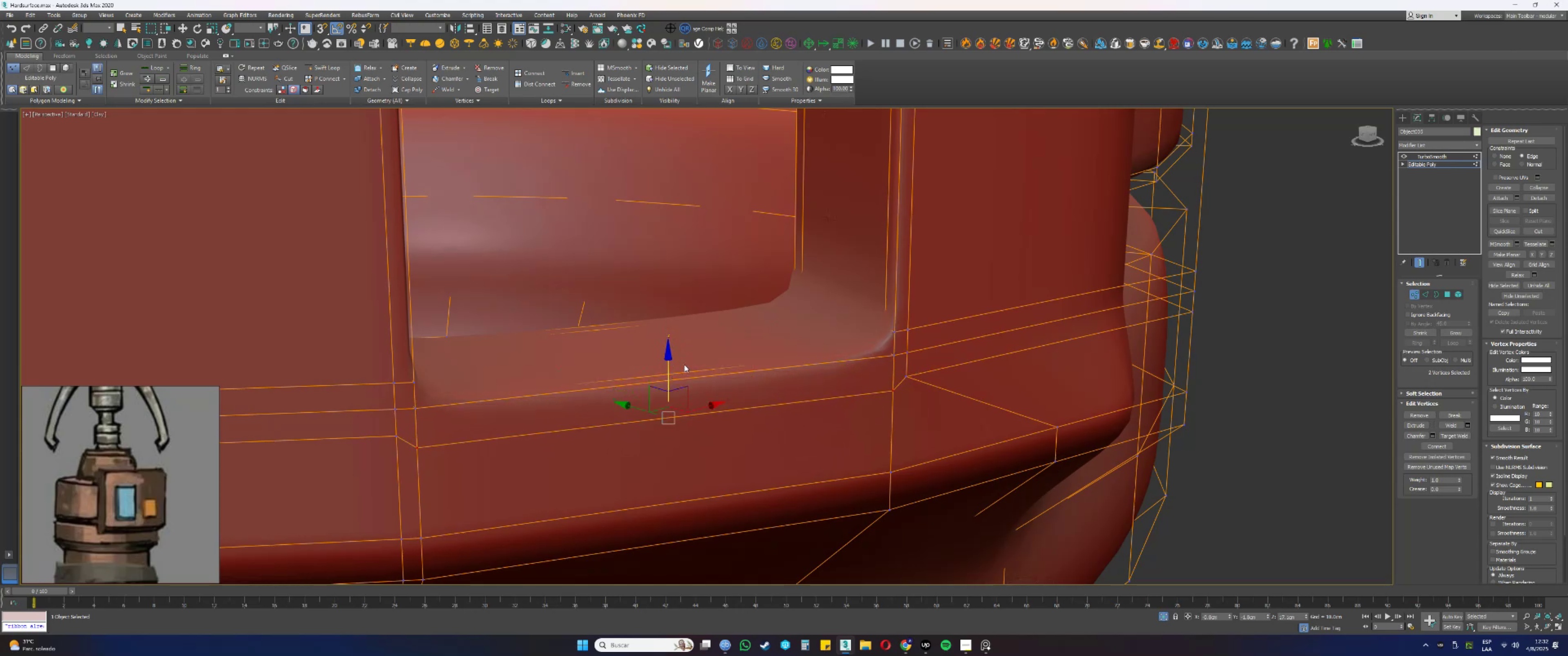 
key(Control+Z)
 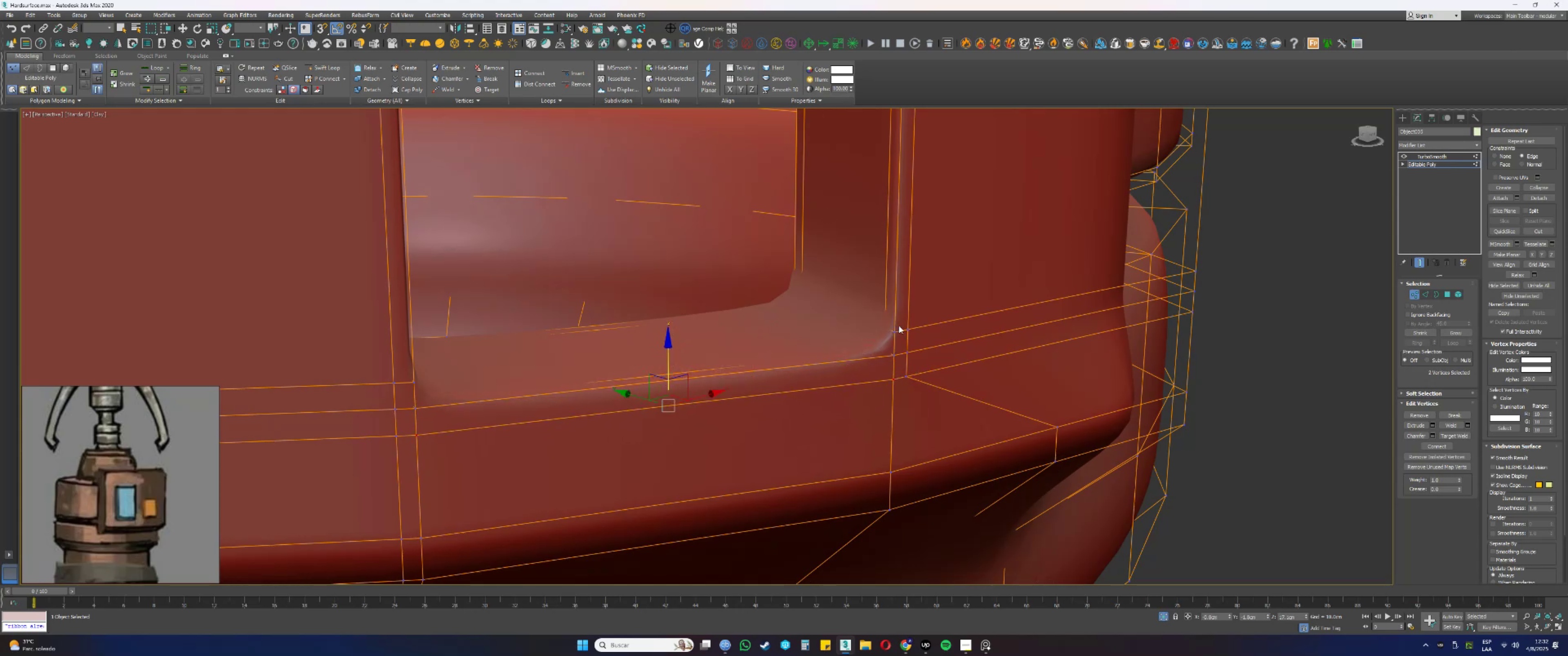 
left_click([911, 329])
 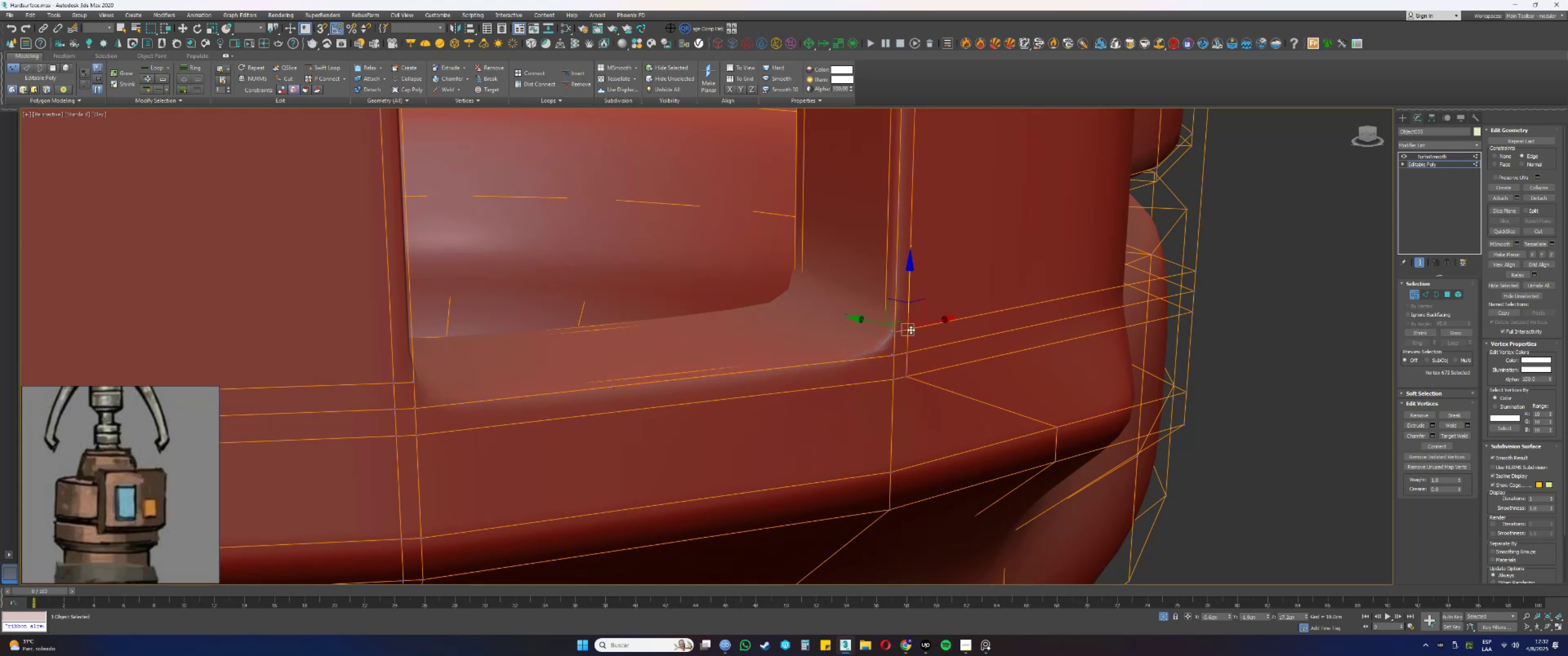 
hold_key(key=ControlLeft, duration=1.04)
double_click([908, 352])
 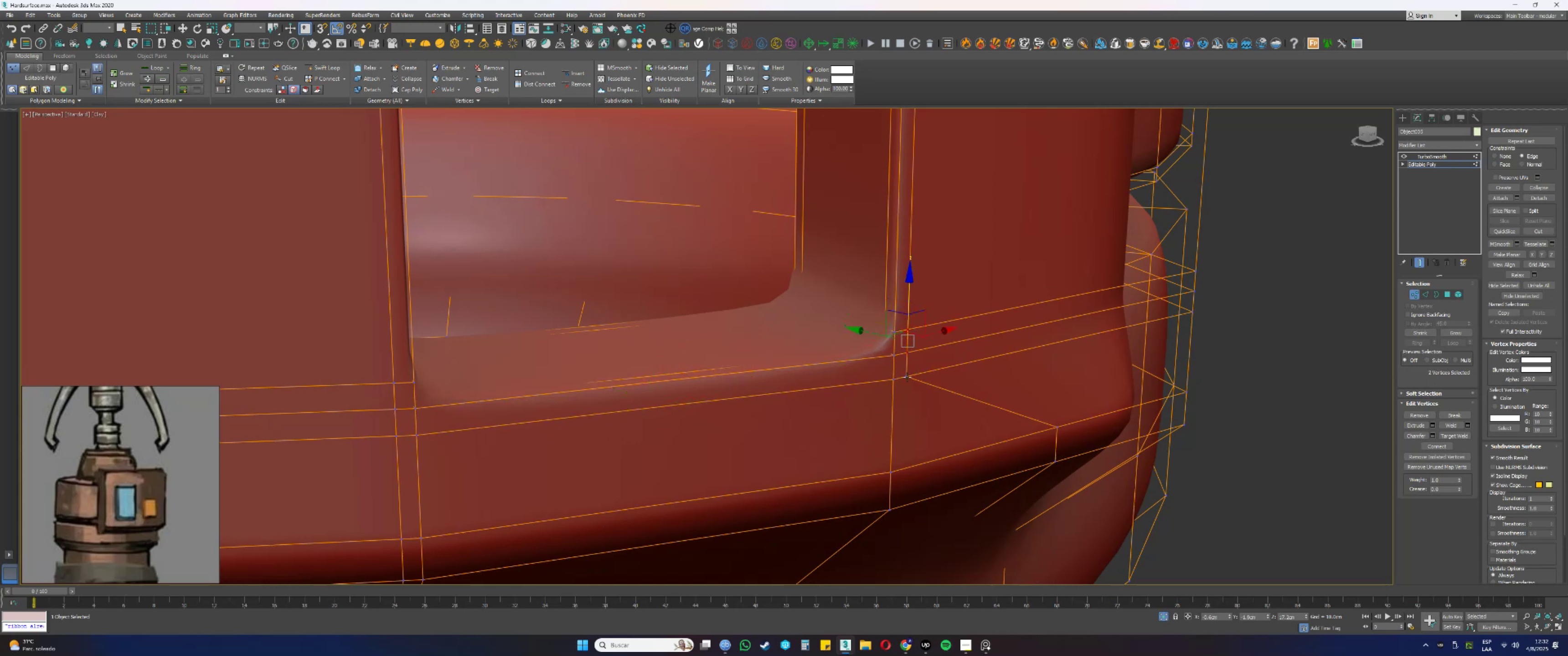 
left_click([907, 377])
 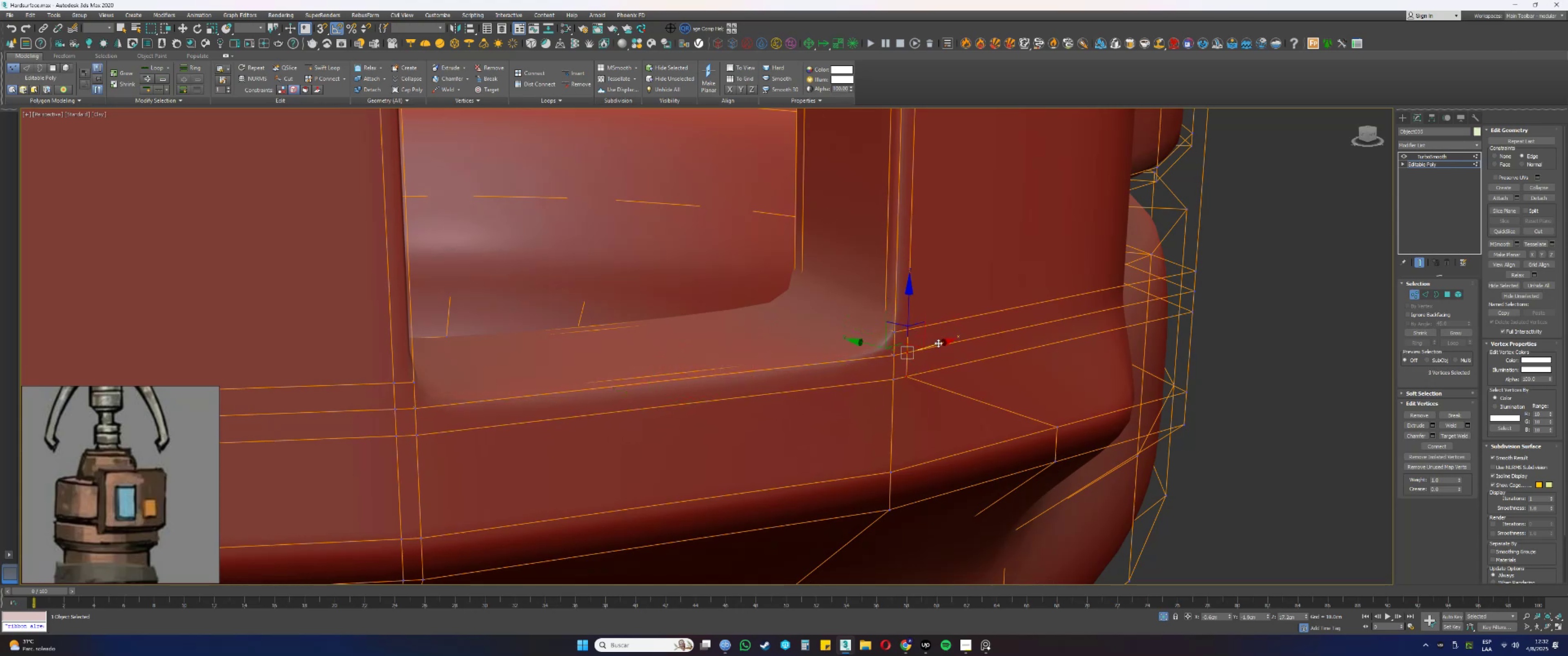 
left_click_drag(start_coordinate=[938, 343], to_coordinate=[930, 348])
 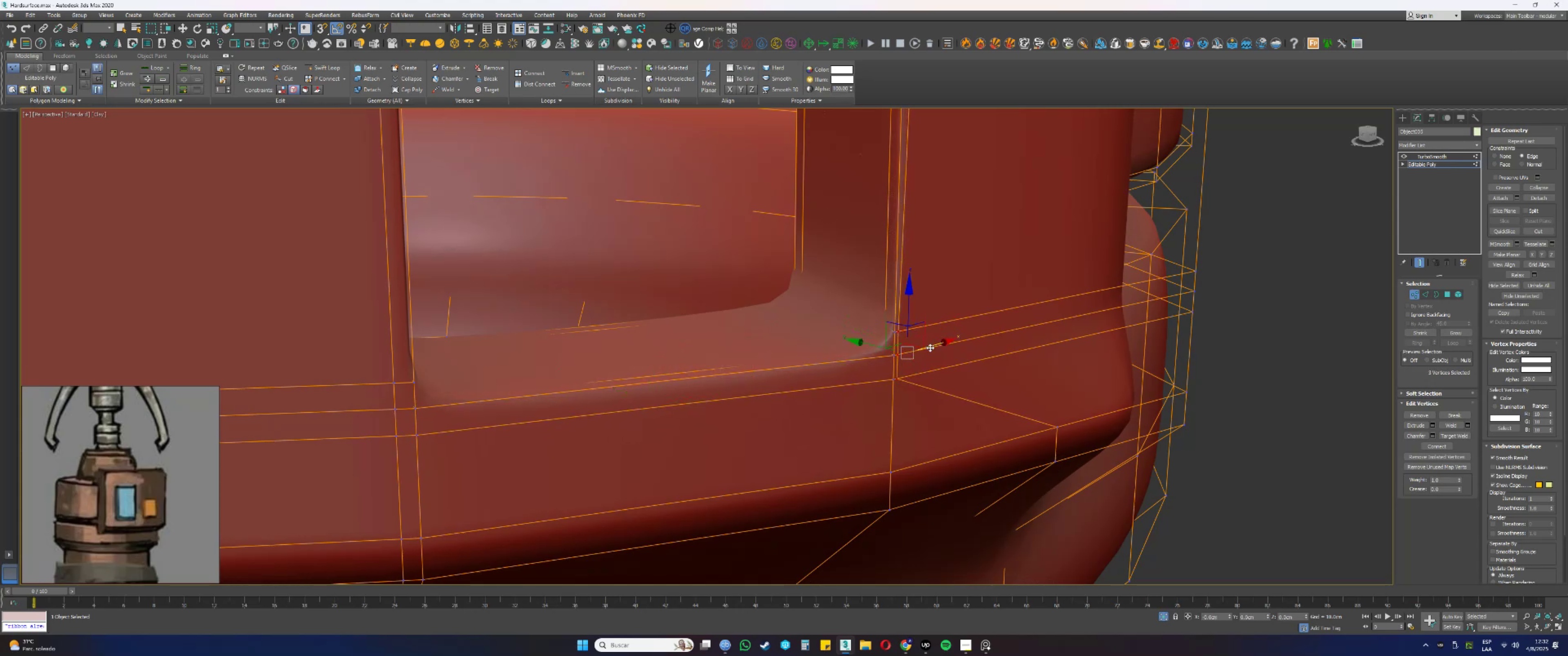 
key(Control+ControlLeft)
 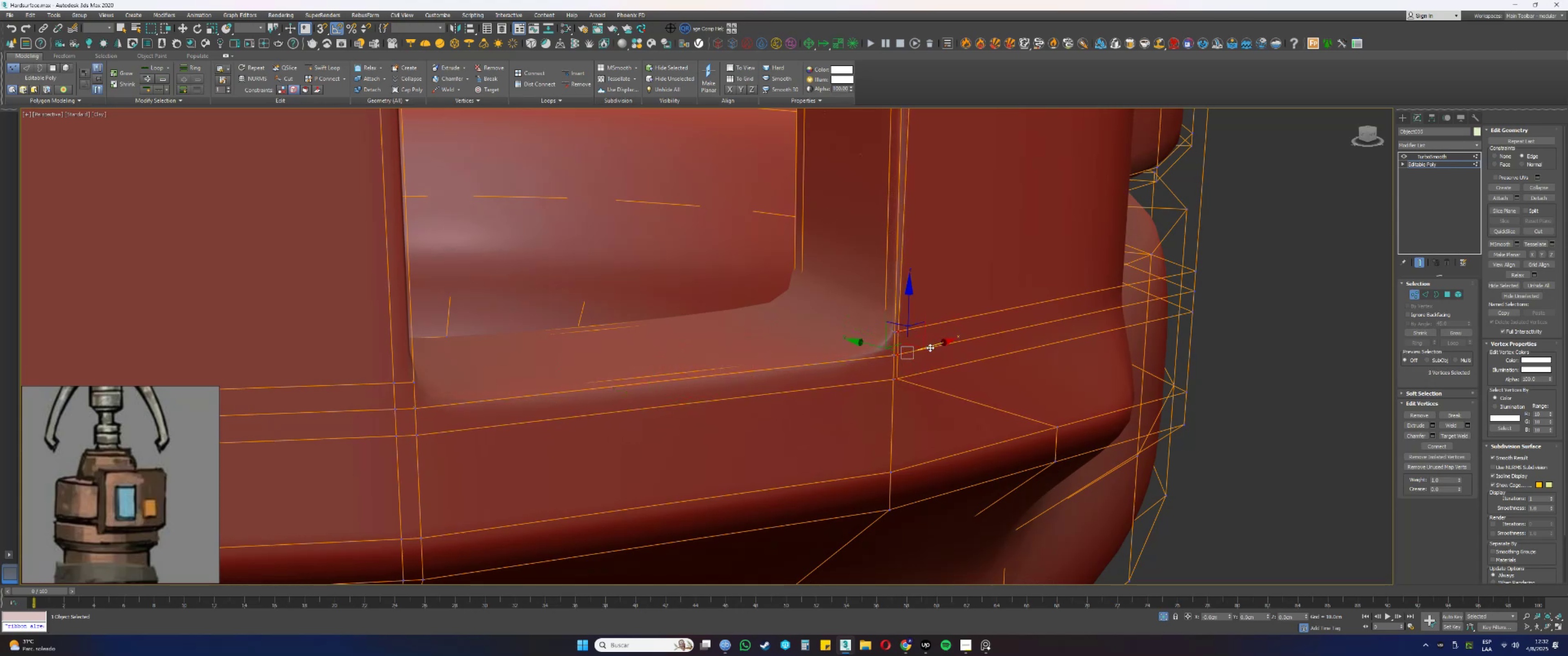 
key(Control+Z)
 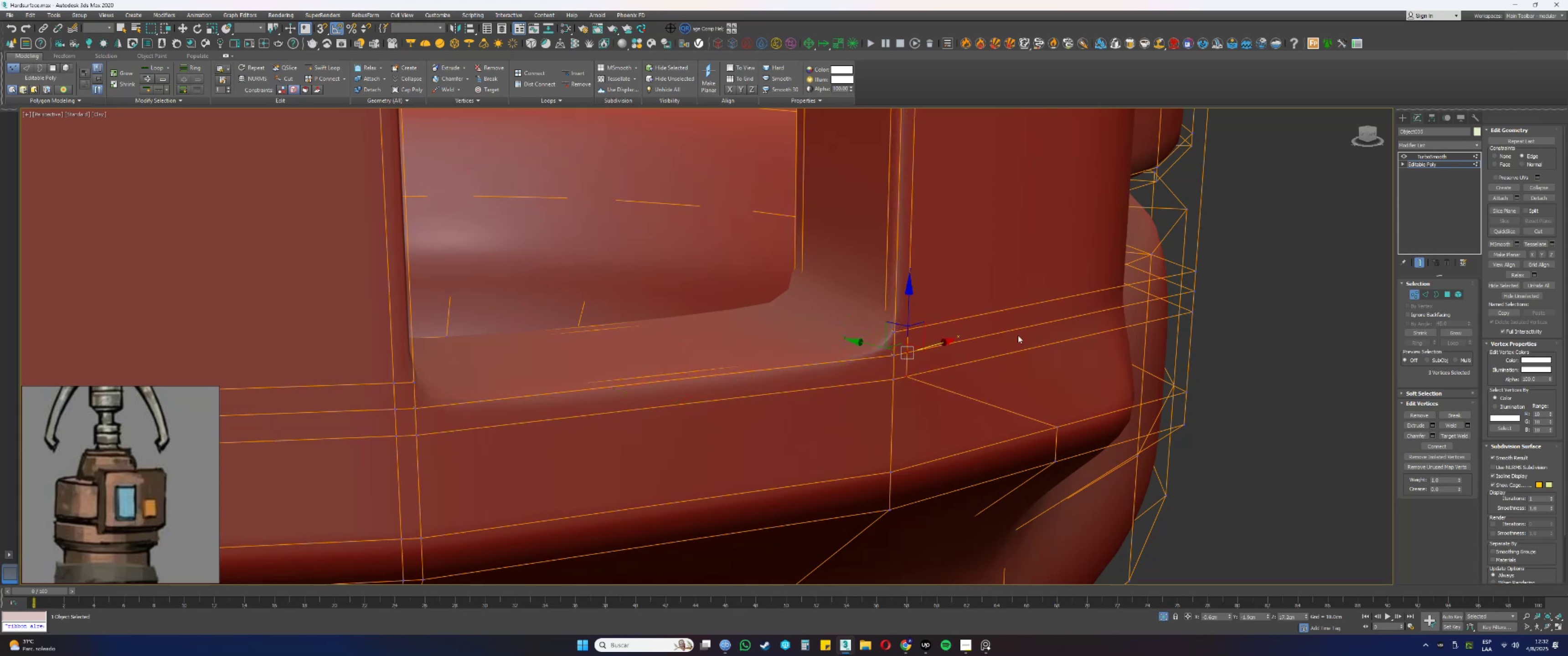 
key(1)
 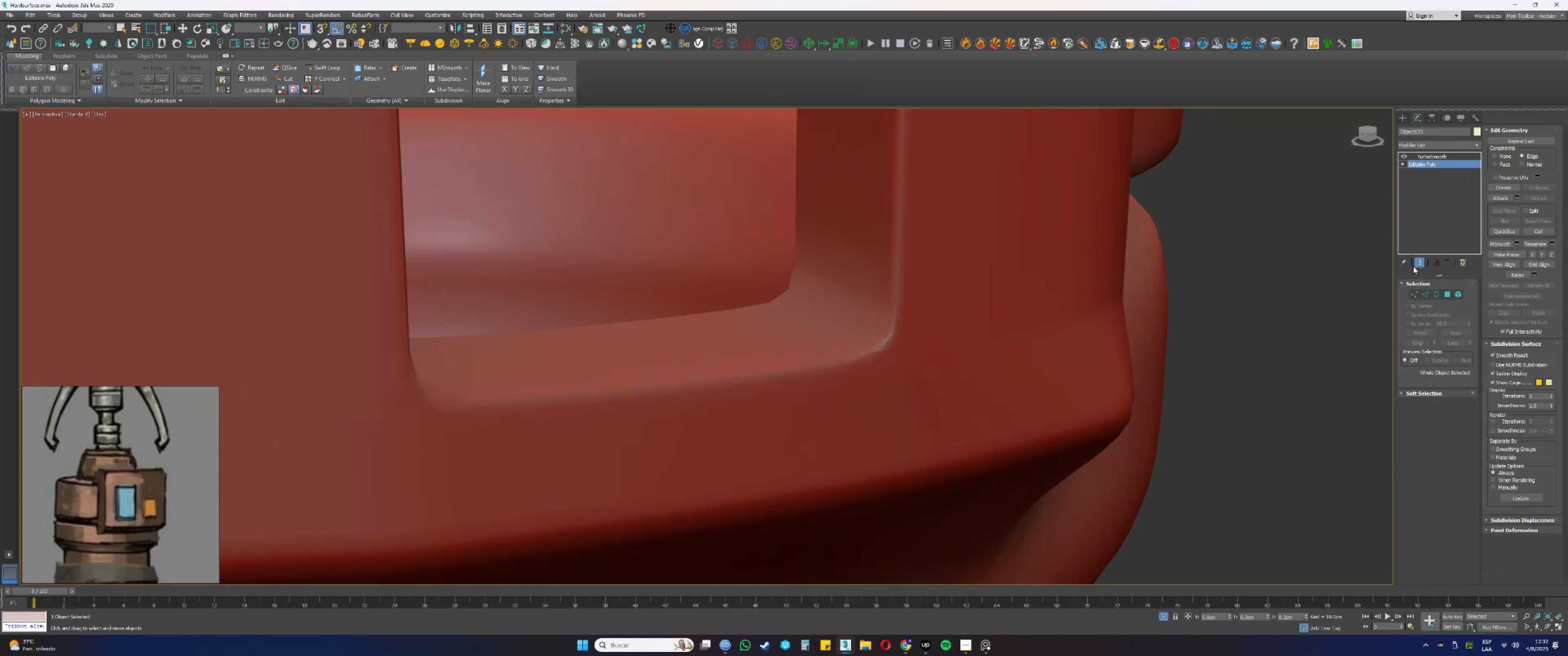 
key(F3)
 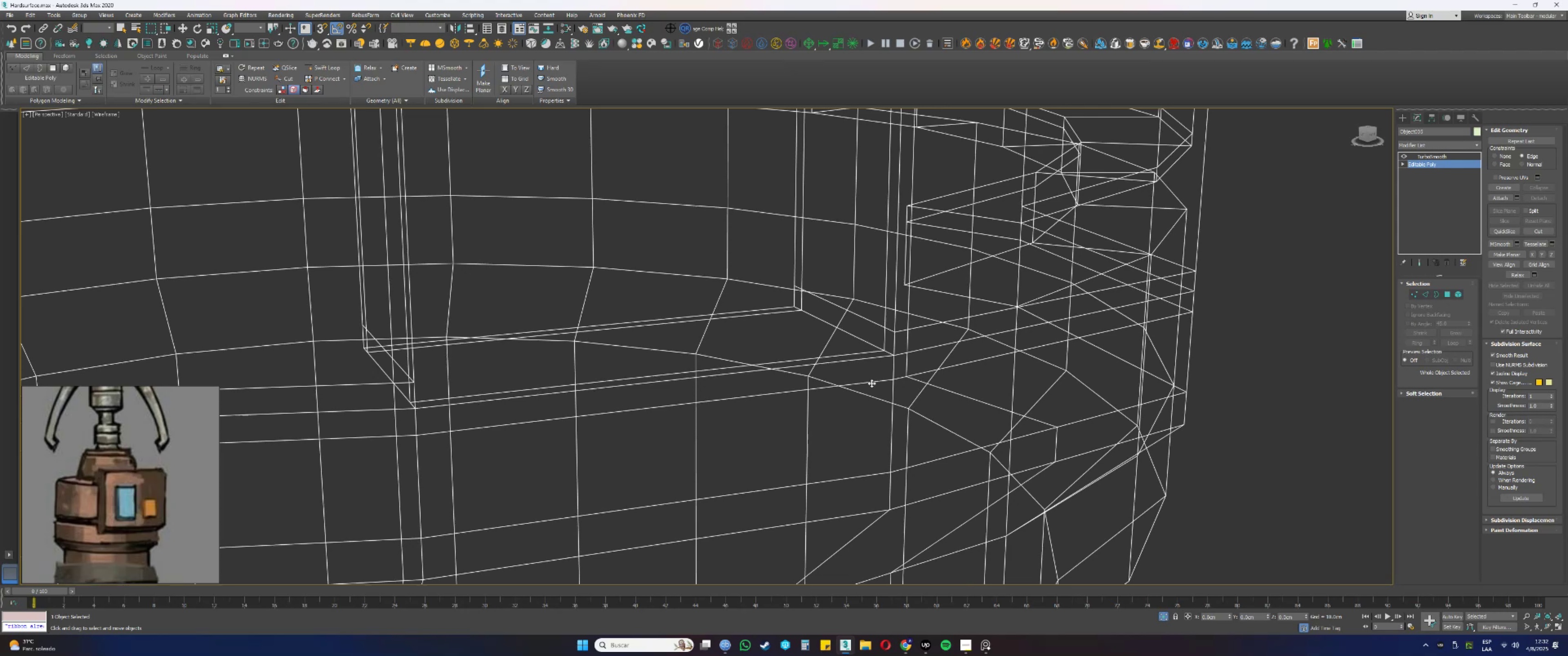 
key(F3)
 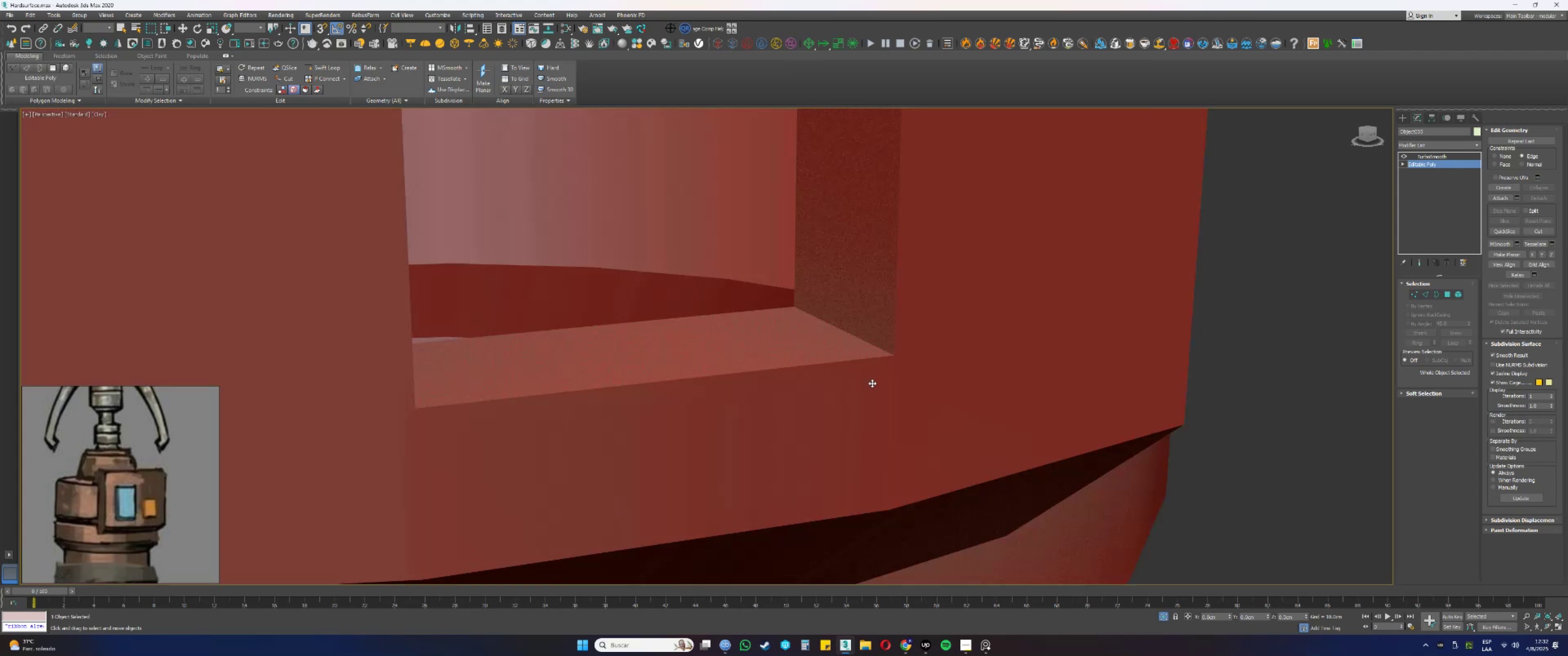 
key(F4)
 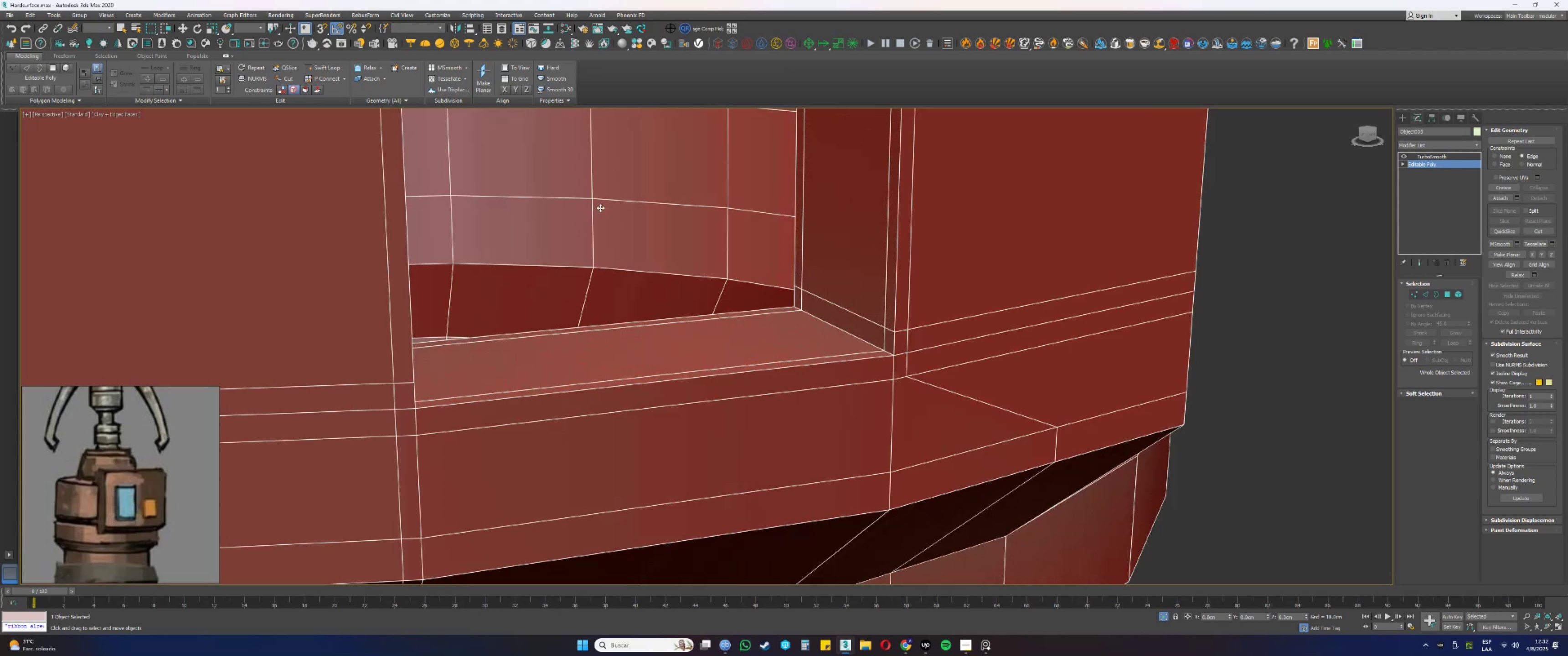 
wait(5.73)
 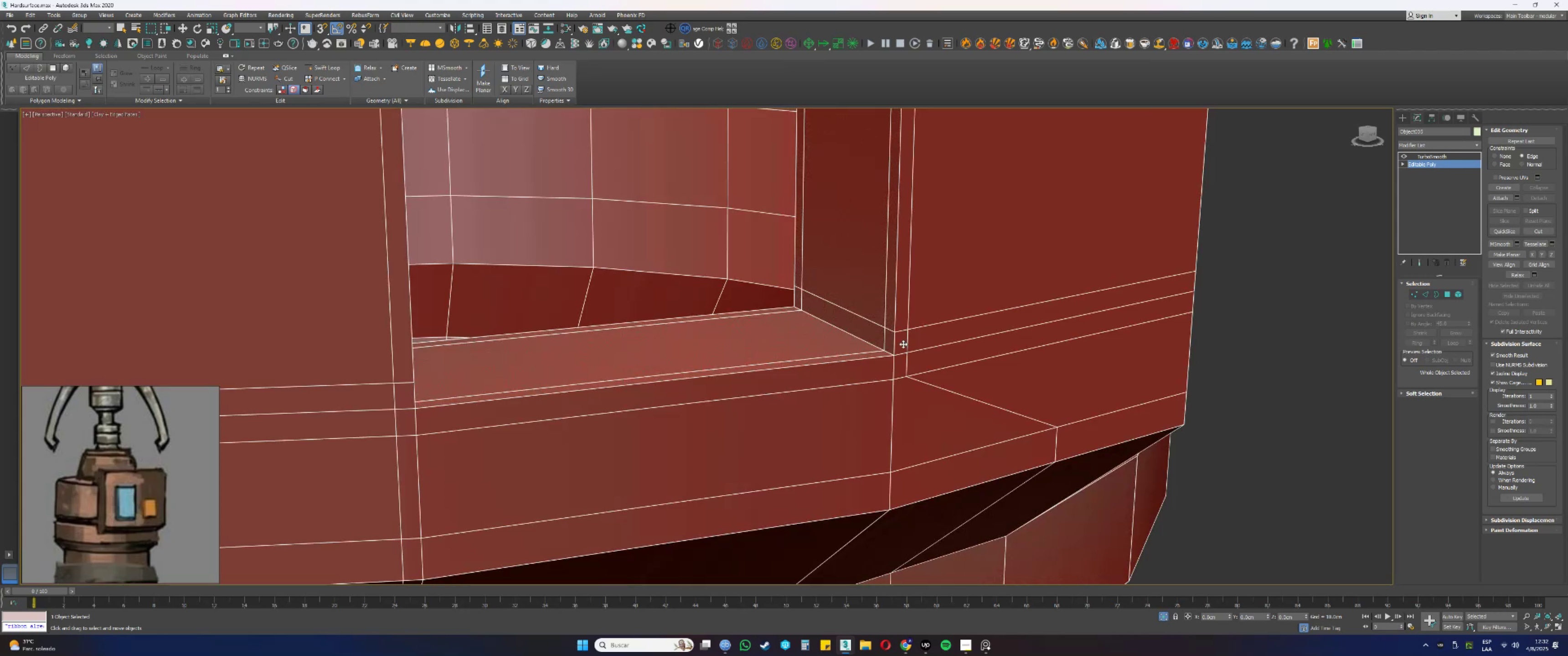 
left_click([326, 64])
 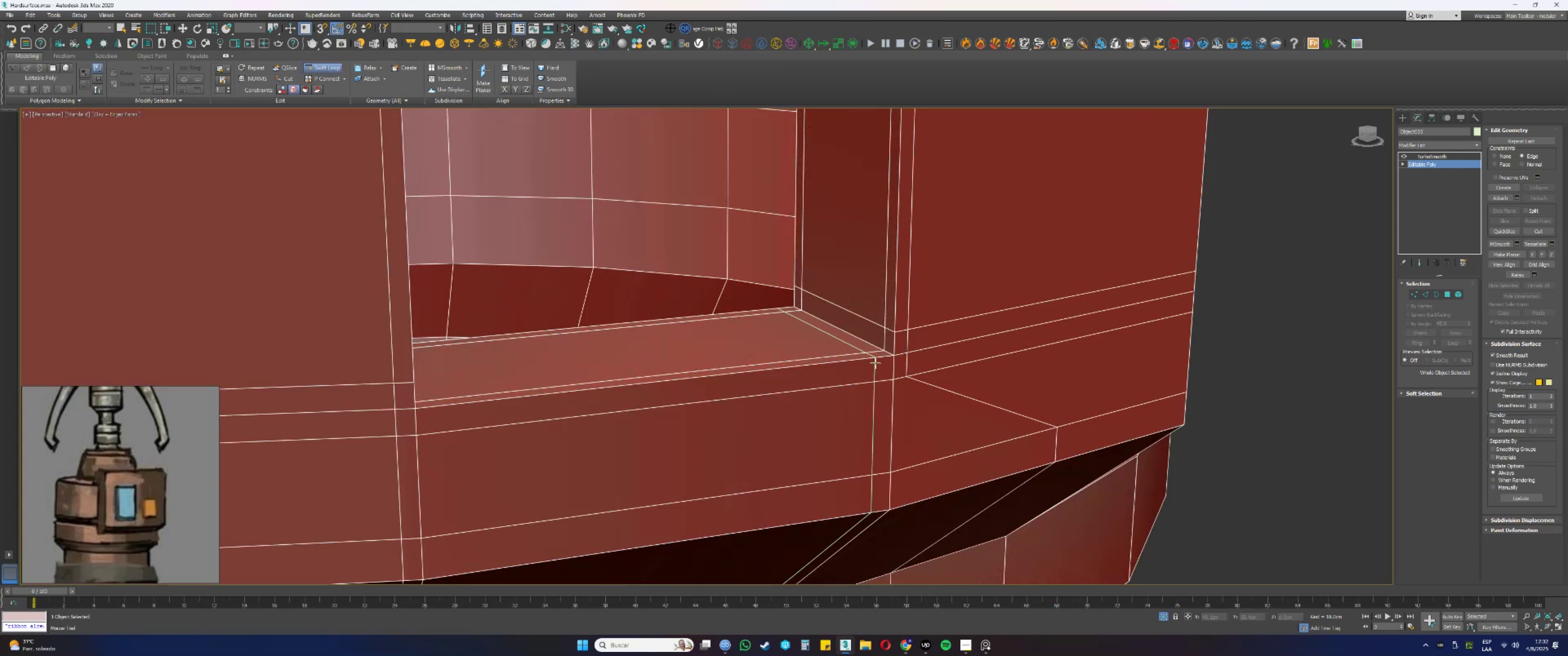 
left_click([875, 363])
 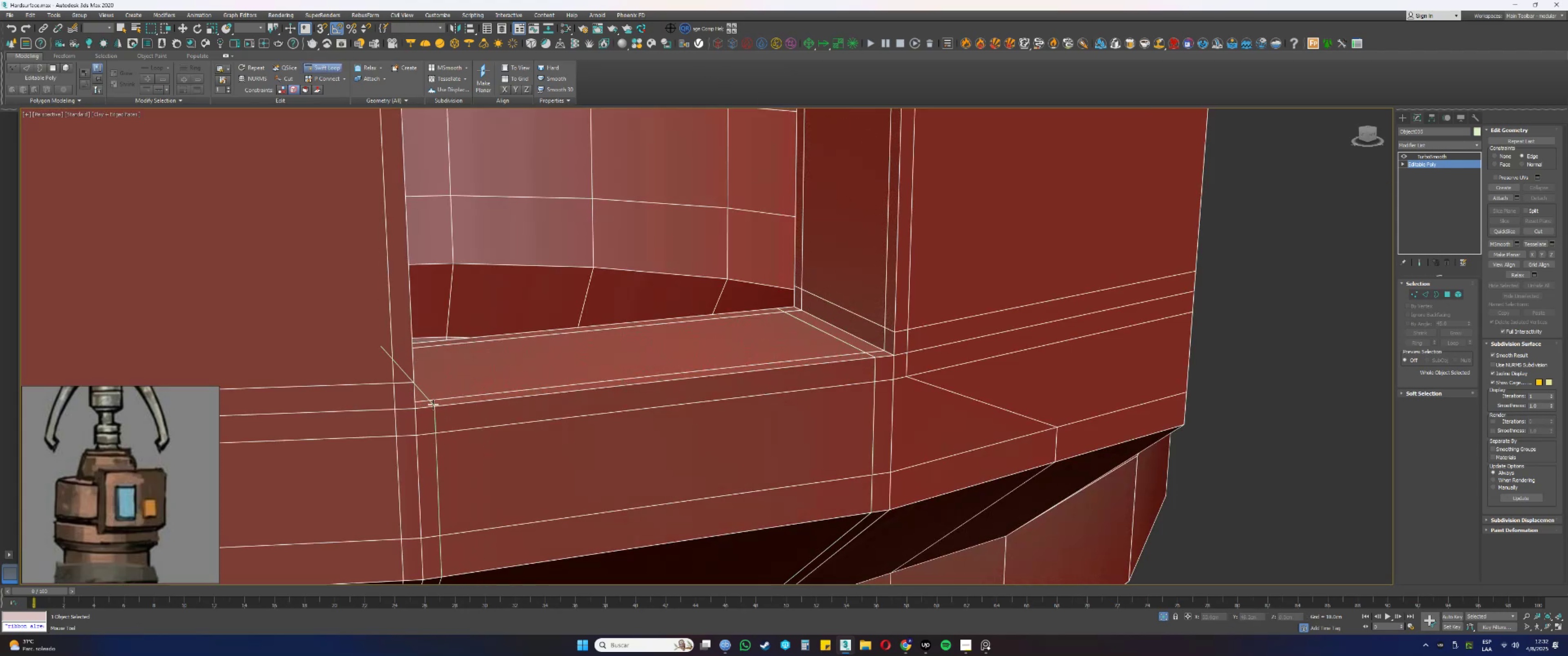 
right_click([661, 379])
 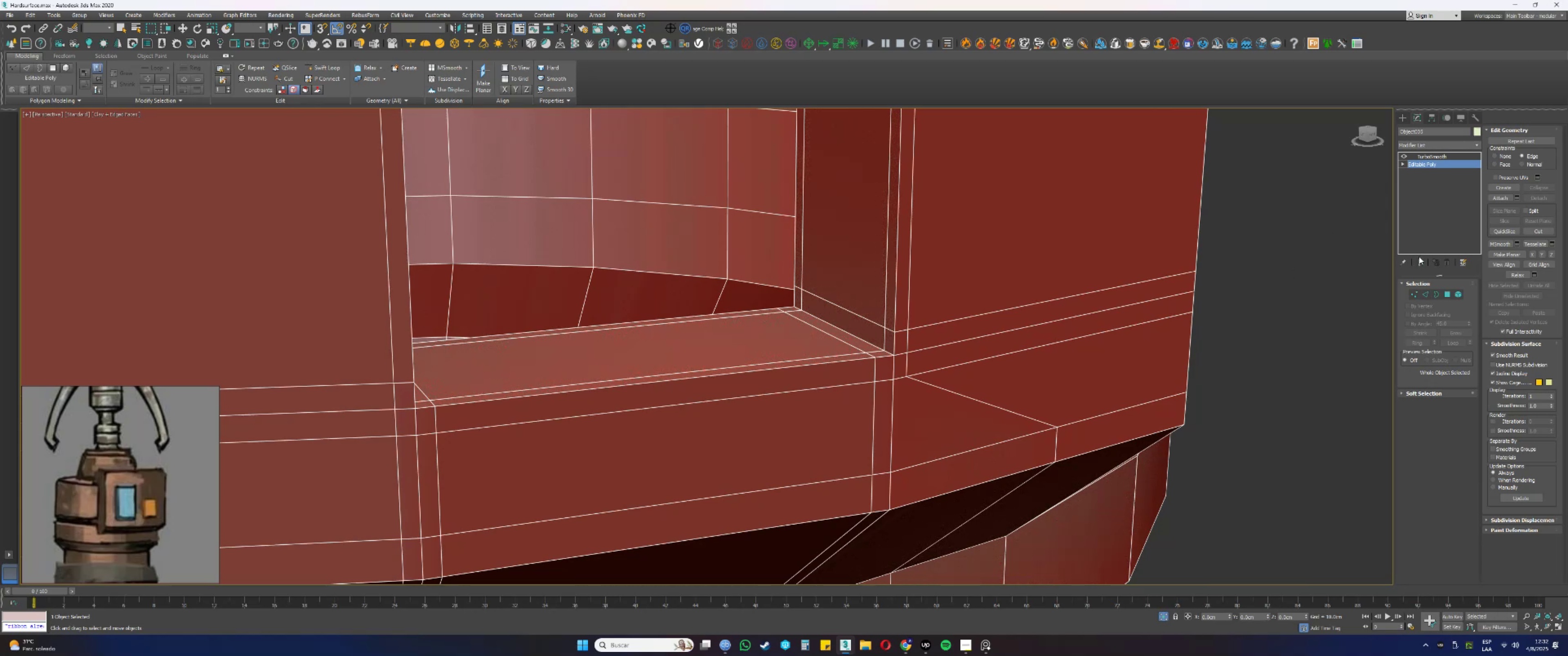 
key(F3)
 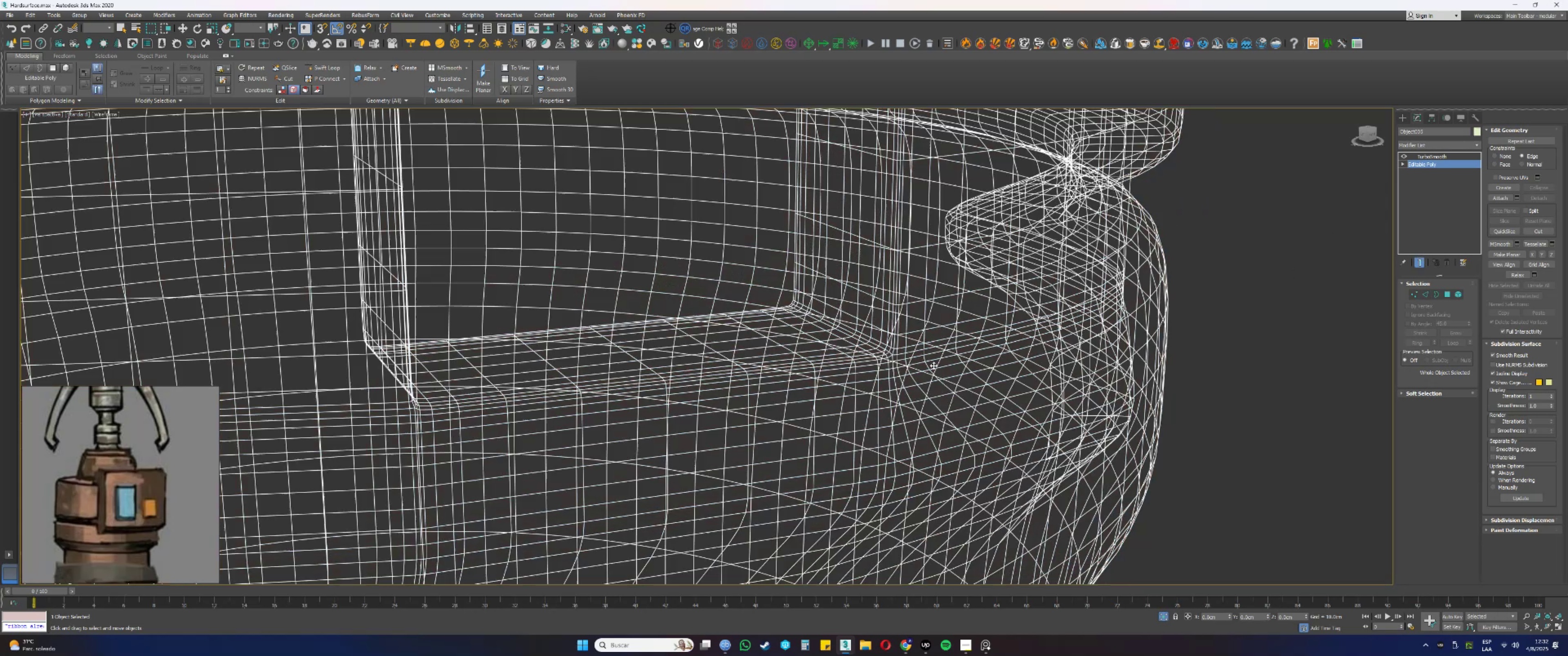 
key(F3)
 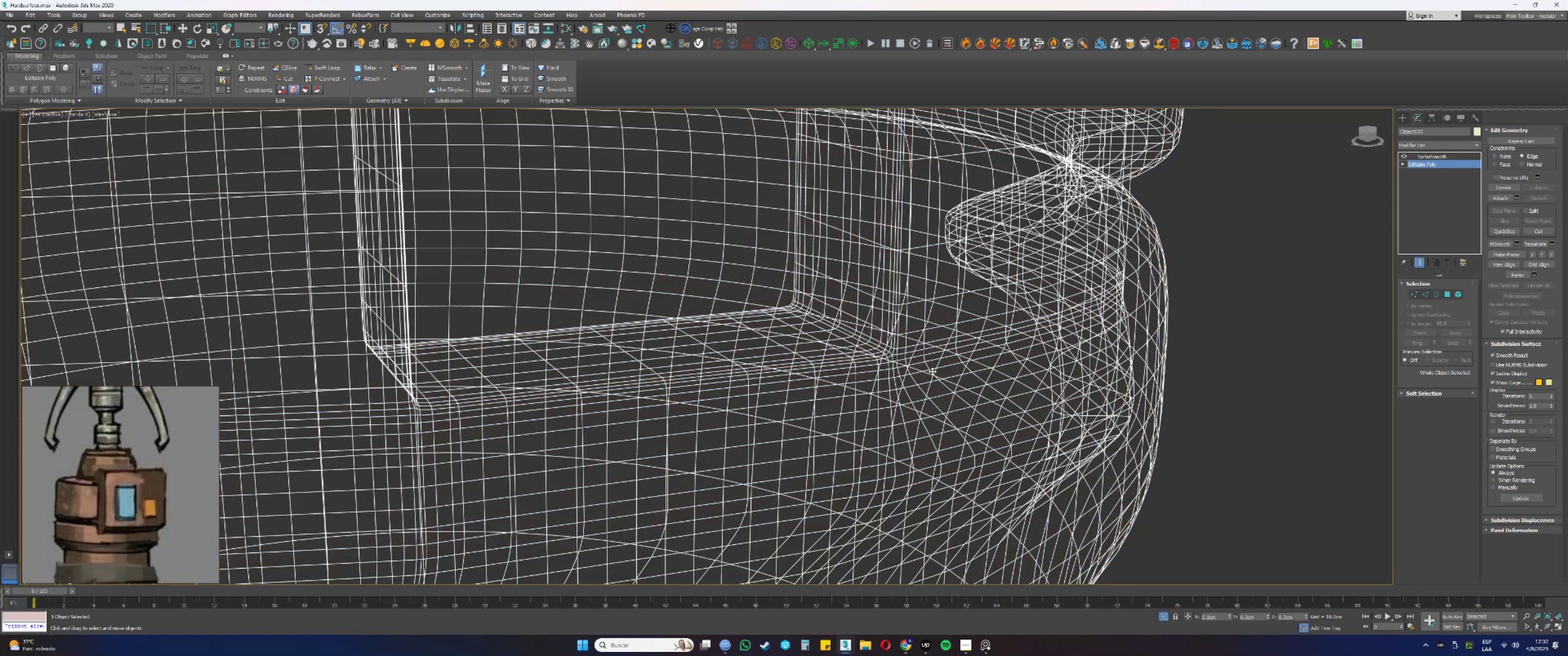 
key(F4)
 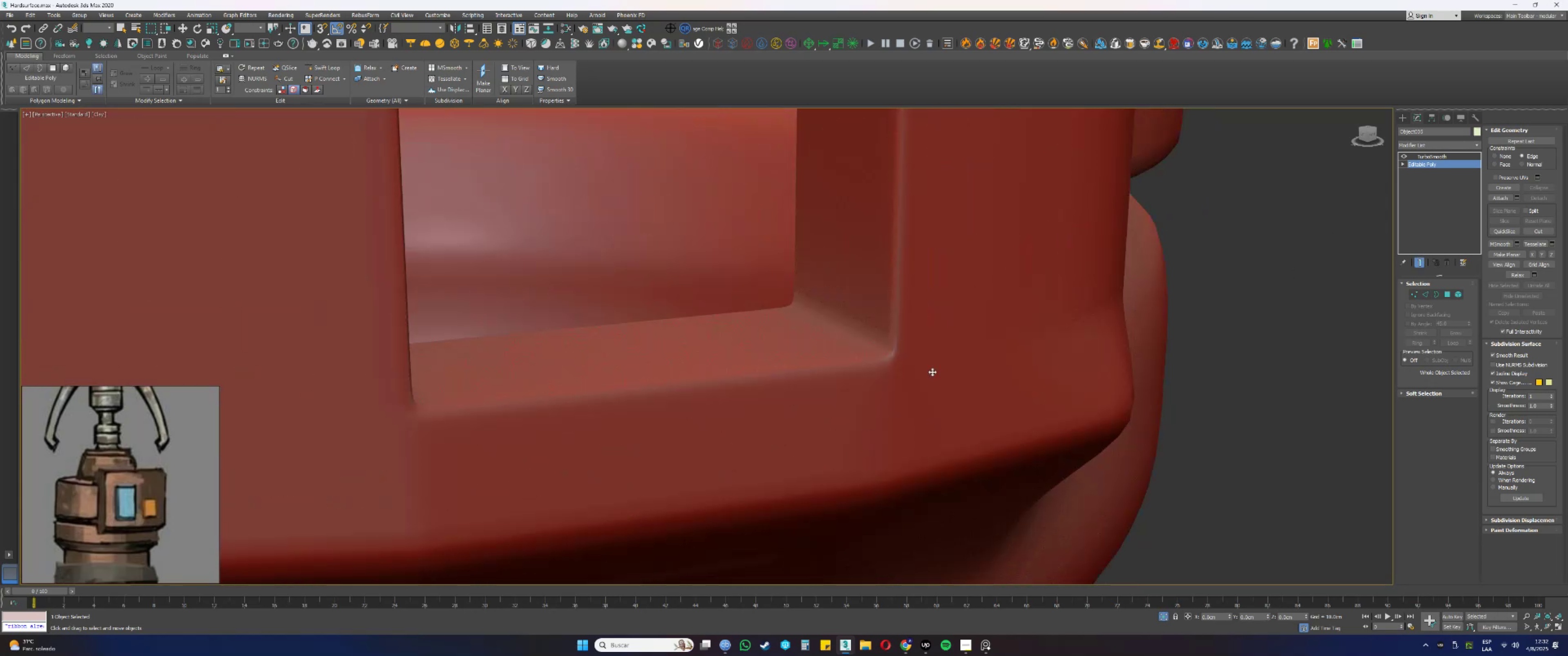 
scroll: coordinate [908, 364], scroll_direction: down, amount: 4.0
 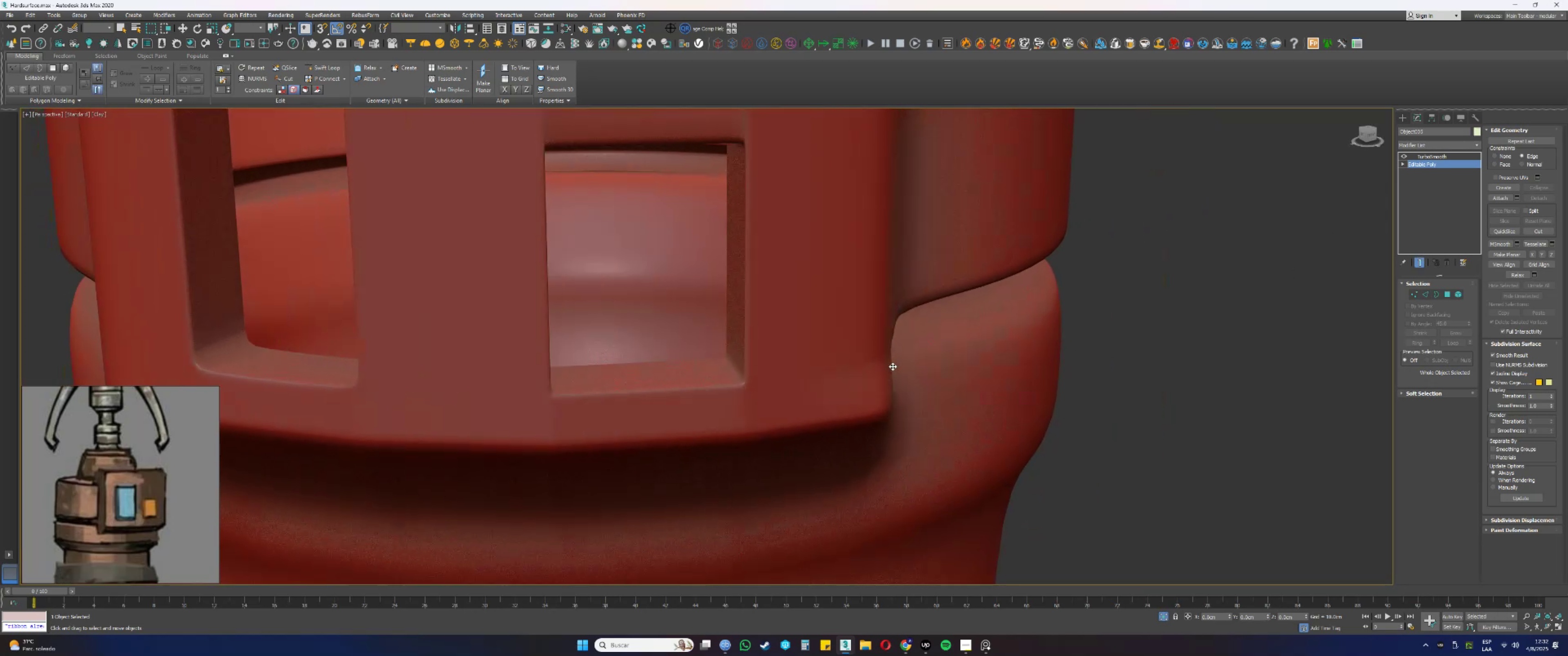 
key(Alt+AltLeft)
 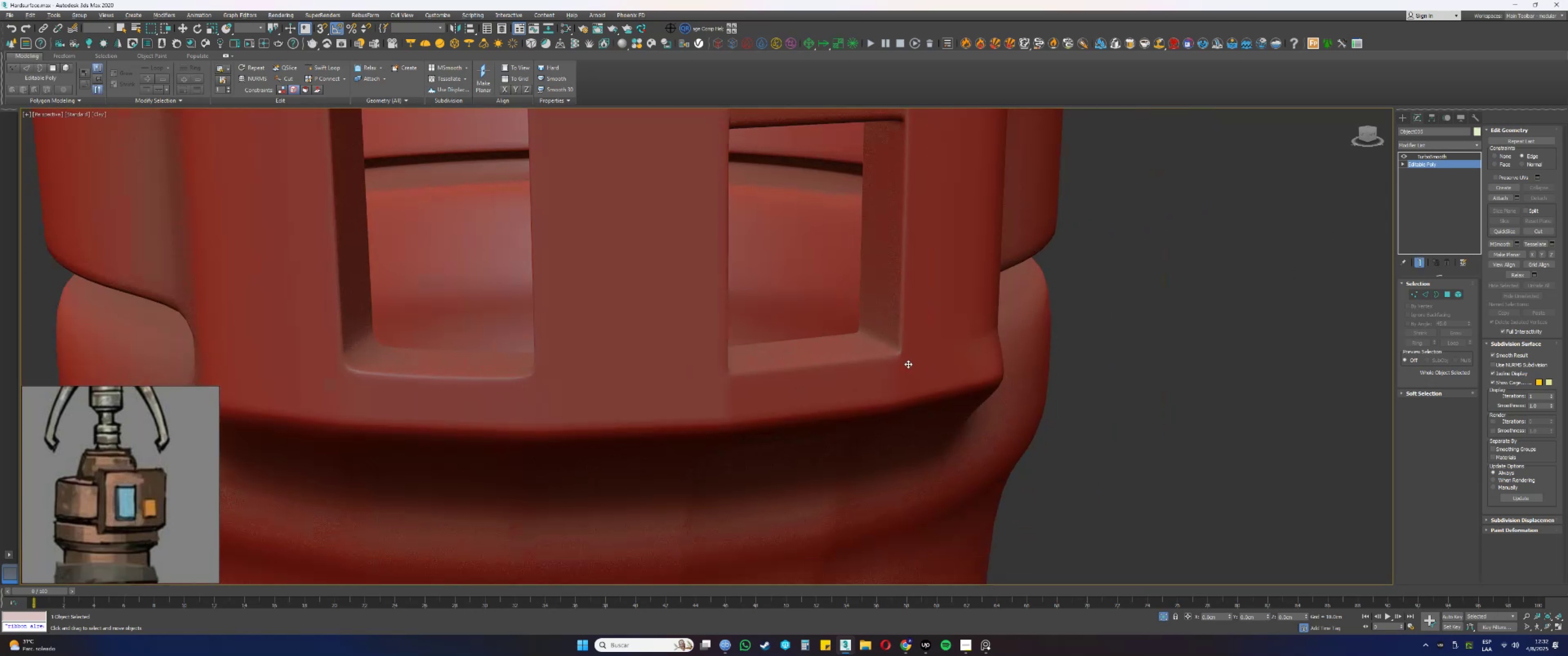 
key(Alt+AltLeft)
 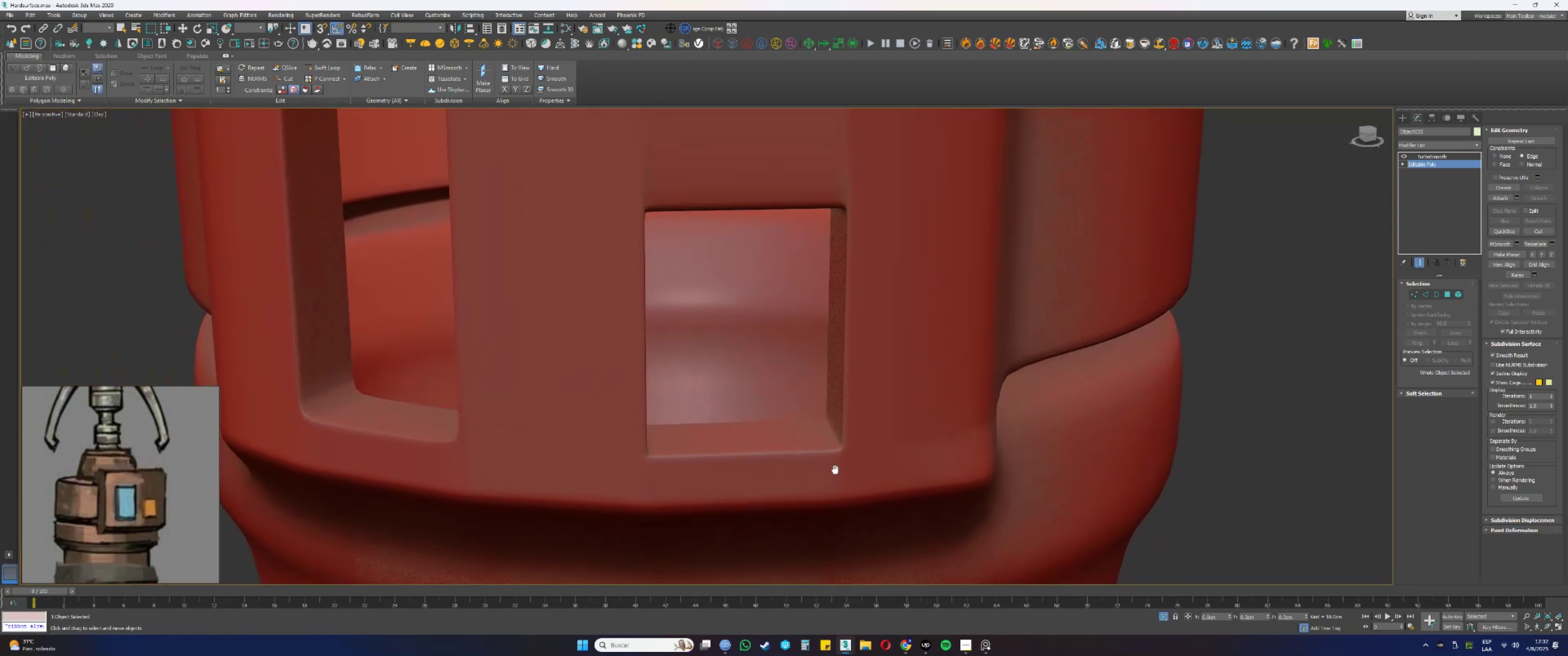 
key(F4)
 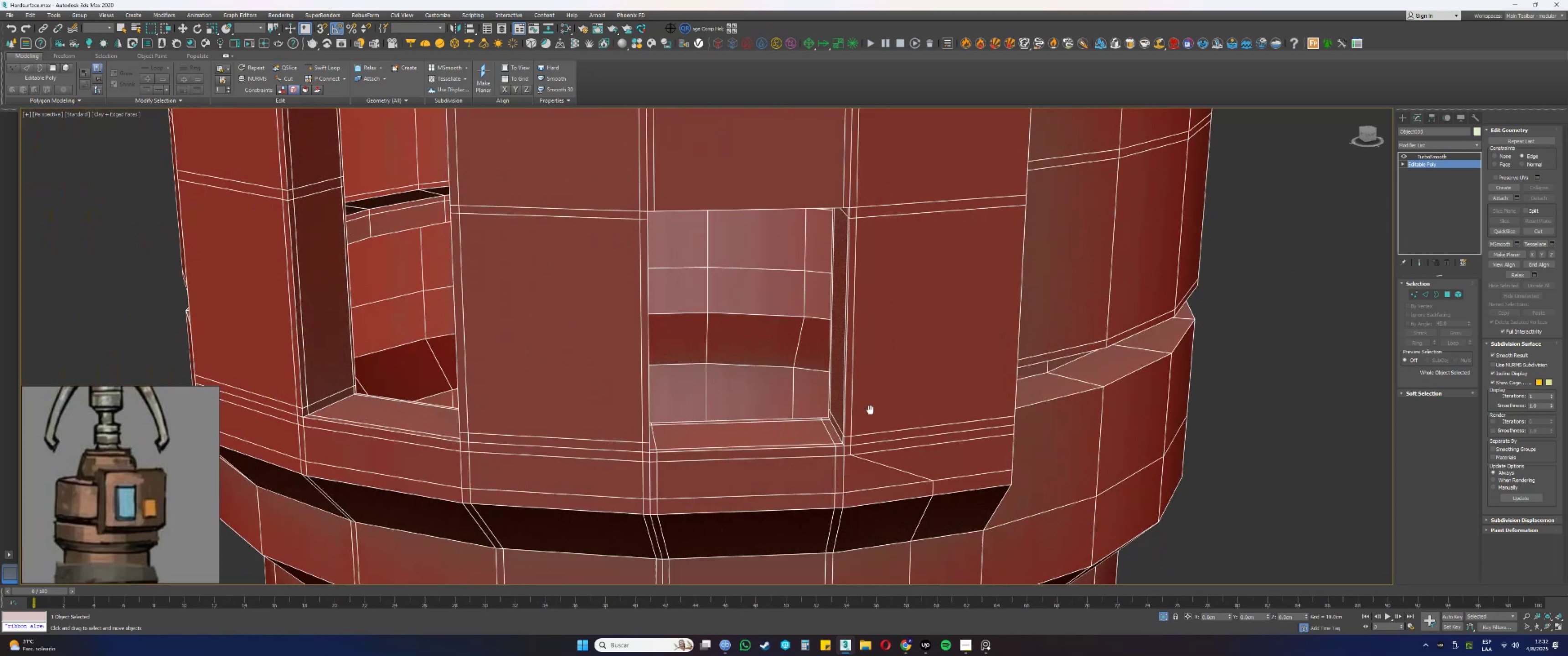 
scroll: coordinate [838, 408], scroll_direction: up, amount: 2.0
 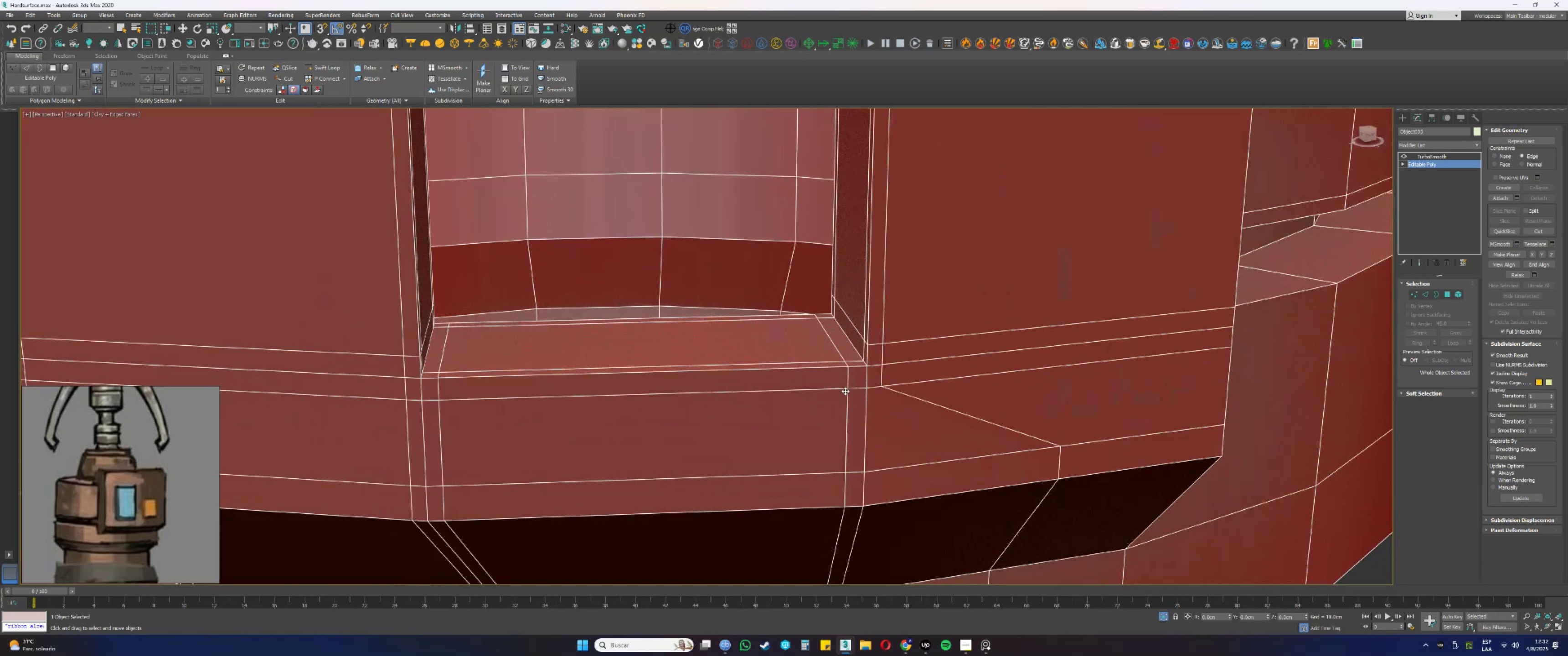 
key(1)
 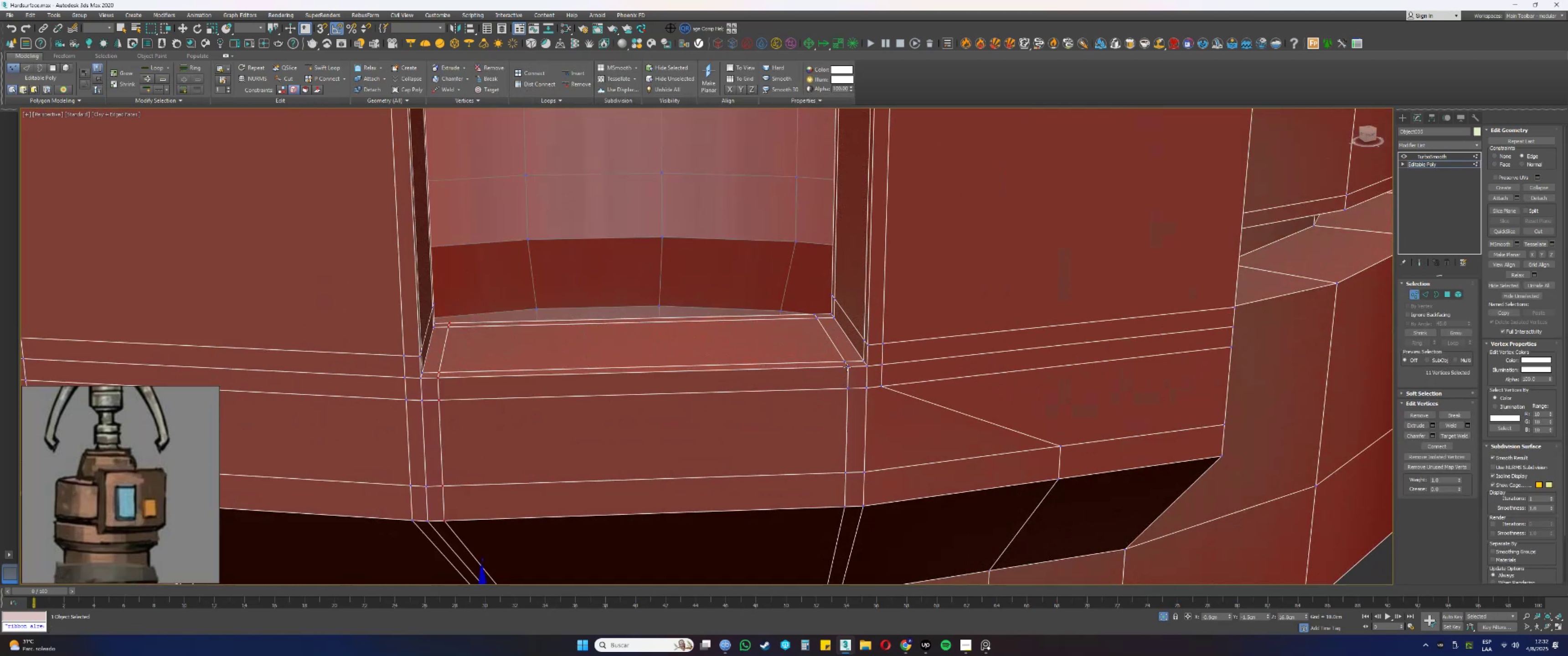 
left_click([848, 367])
 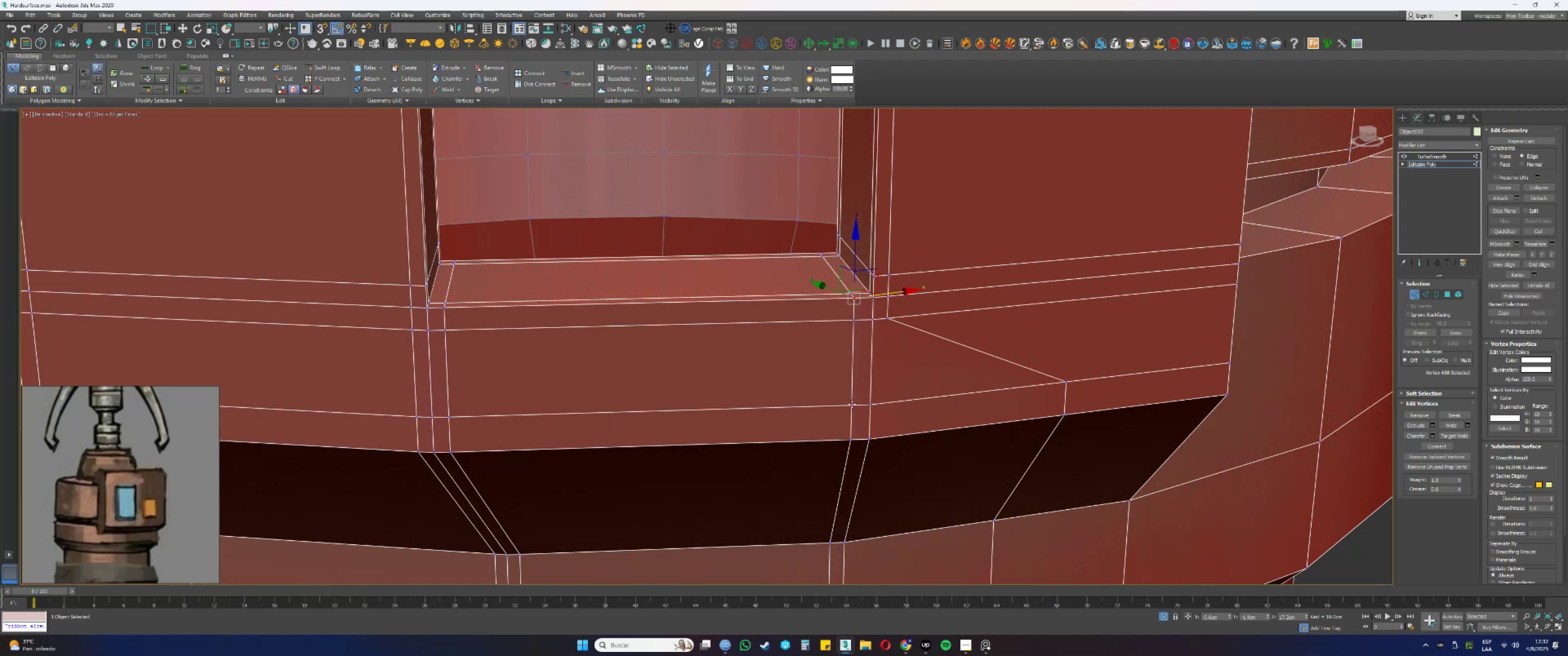 
left_click([852, 405])
 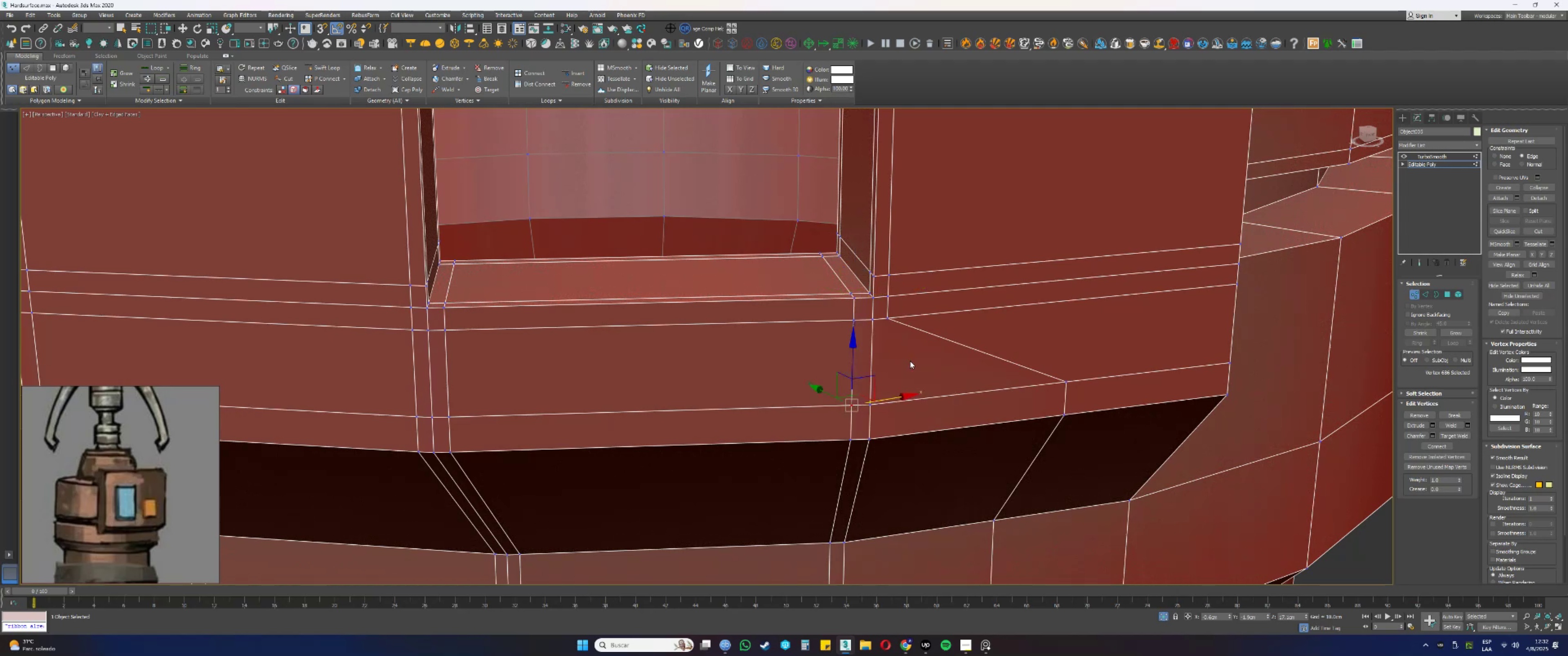 
scroll: coordinate [922, 348], scroll_direction: up, amount: 1.0
 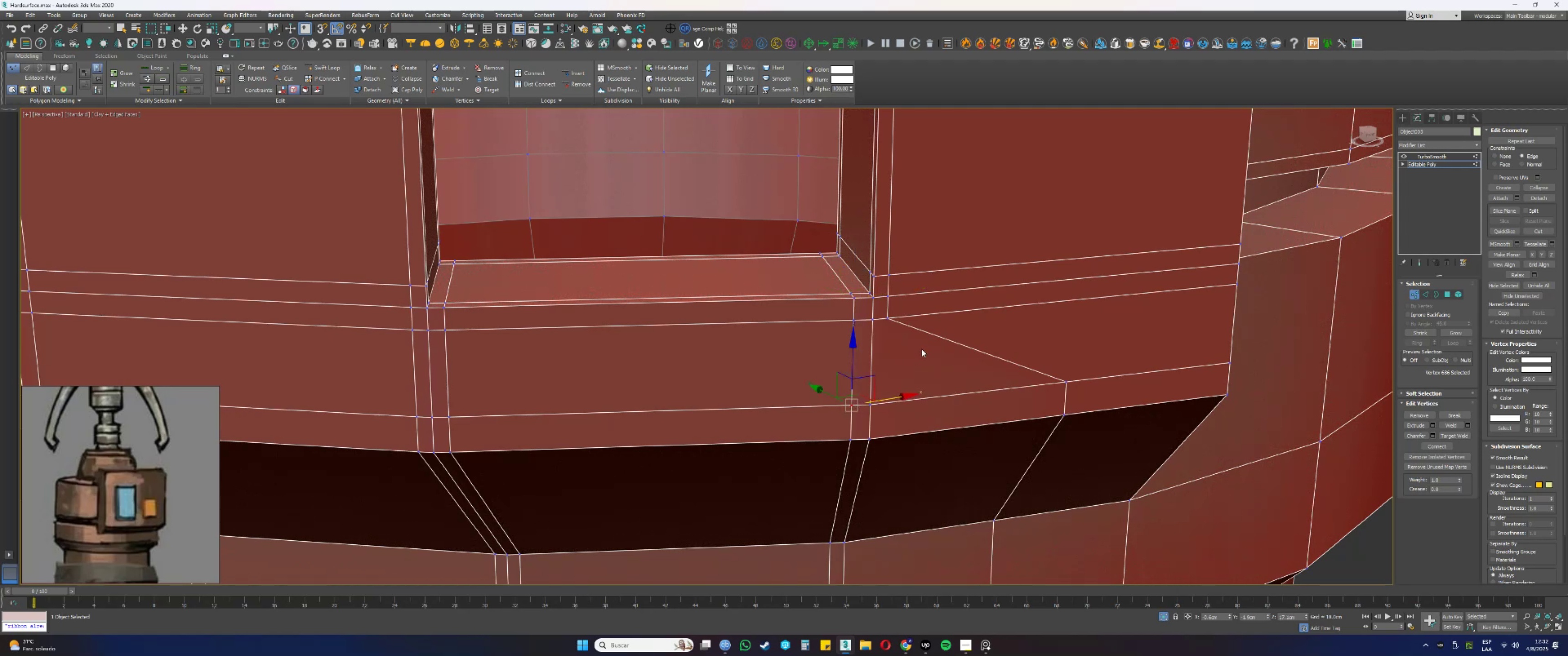 
hold_key(key=AltLeft, duration=0.47)
 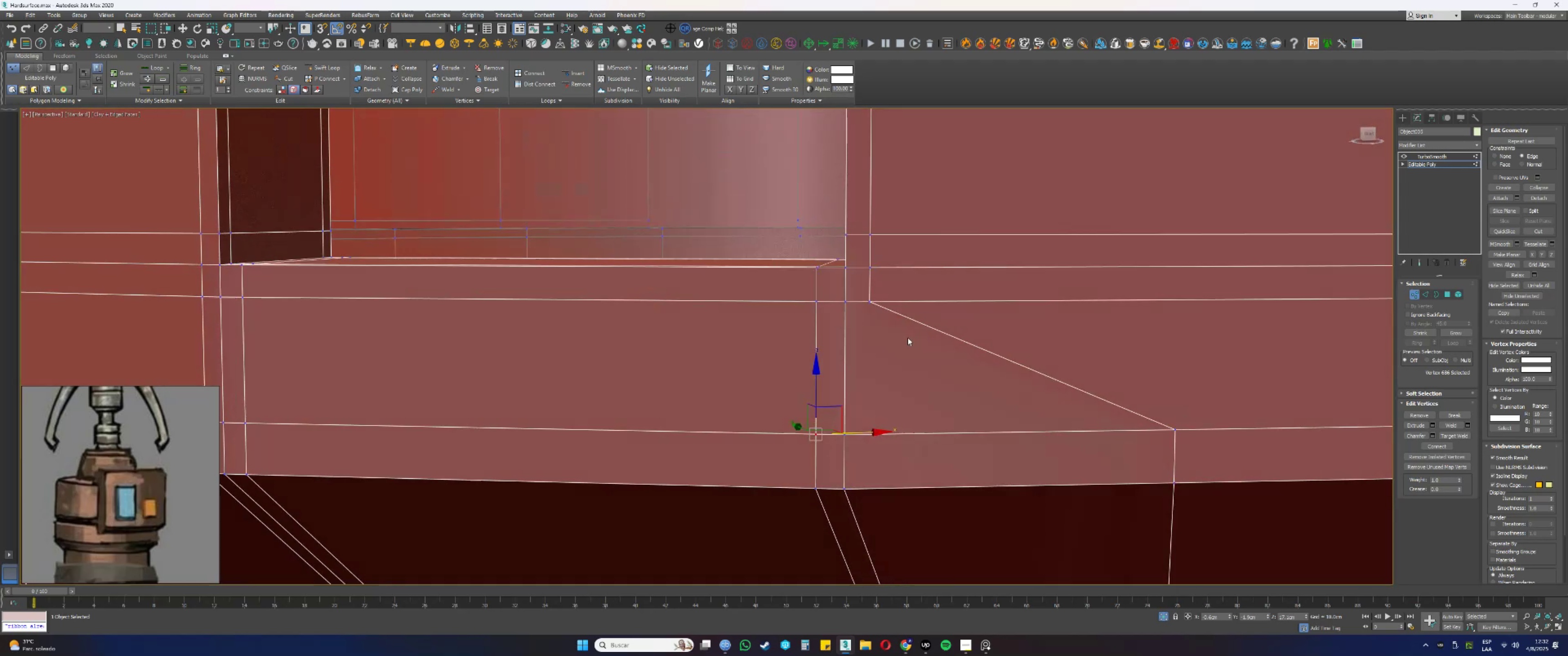 
scroll: coordinate [903, 335], scroll_direction: down, amount: 1.0
 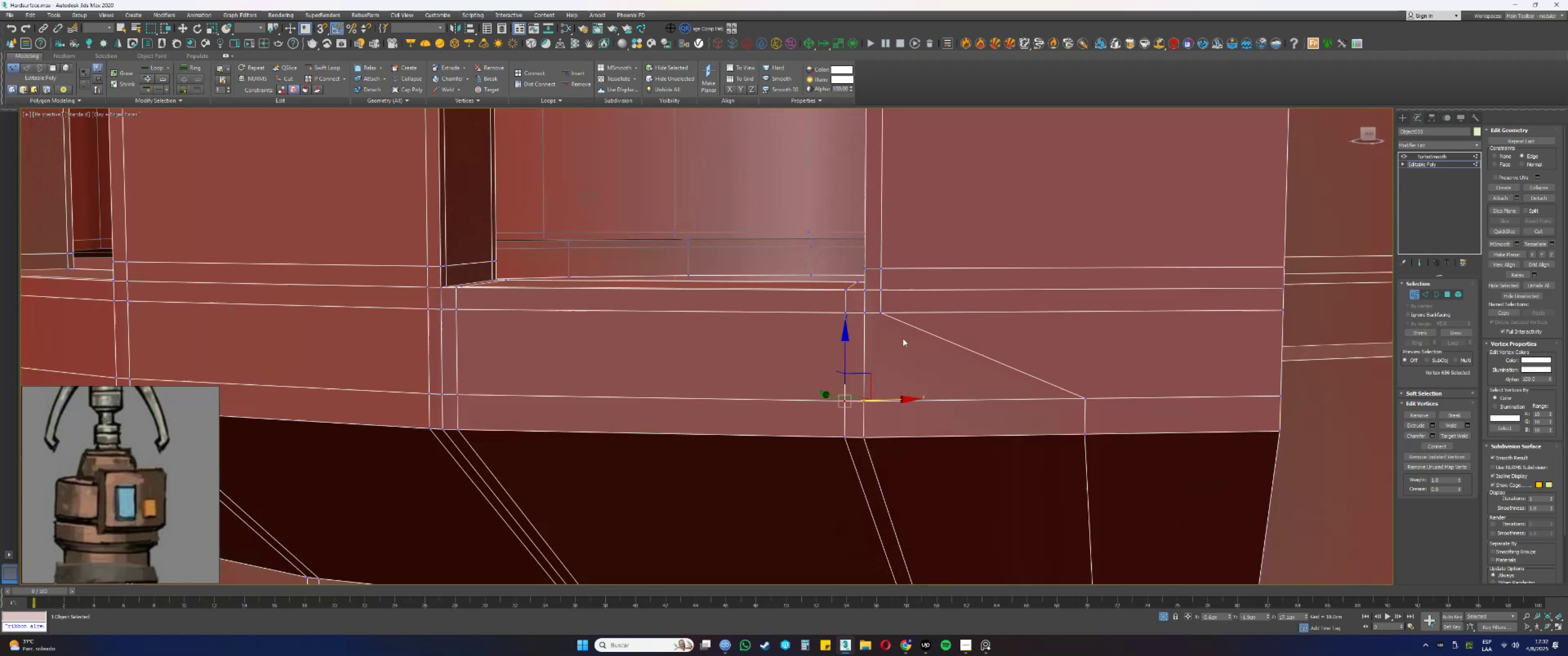 
hold_key(key=AltLeft, duration=0.36)
 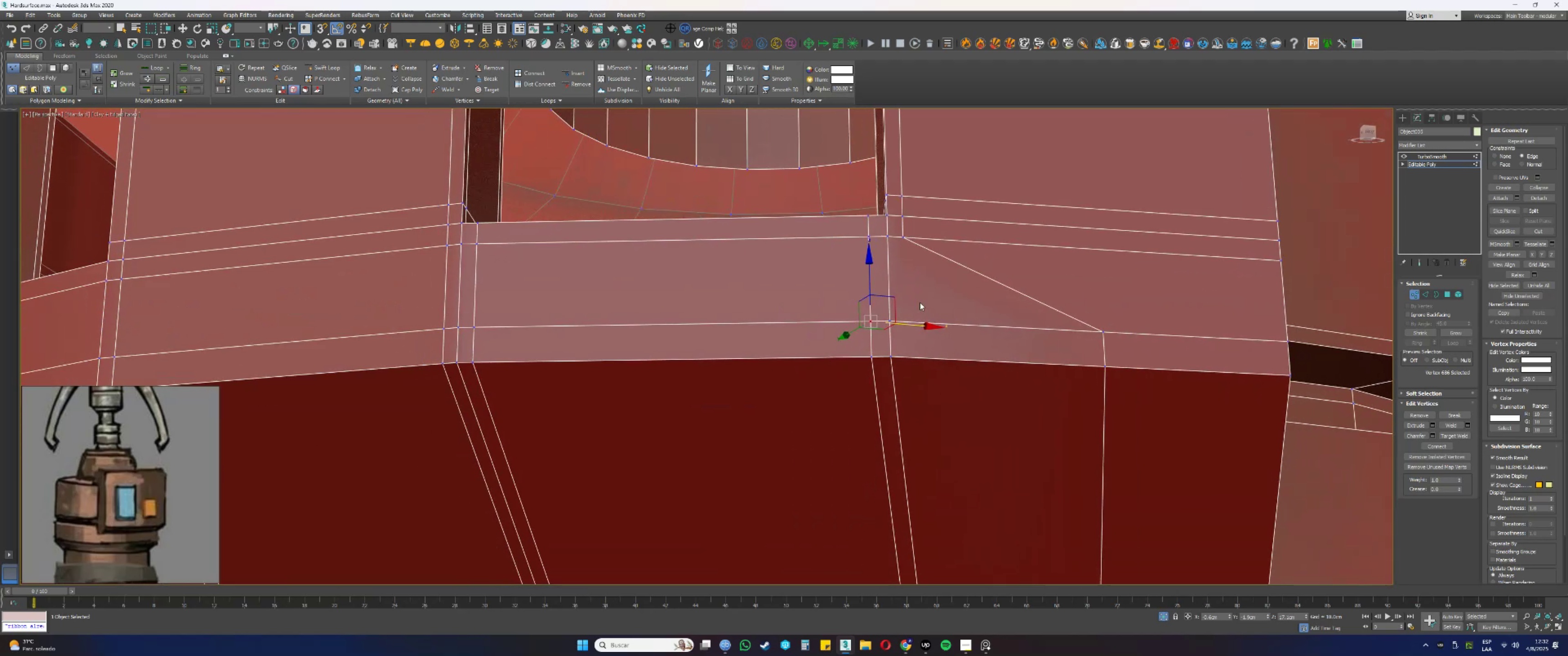 
scroll: coordinate [887, 348], scroll_direction: down, amount: 2.0
 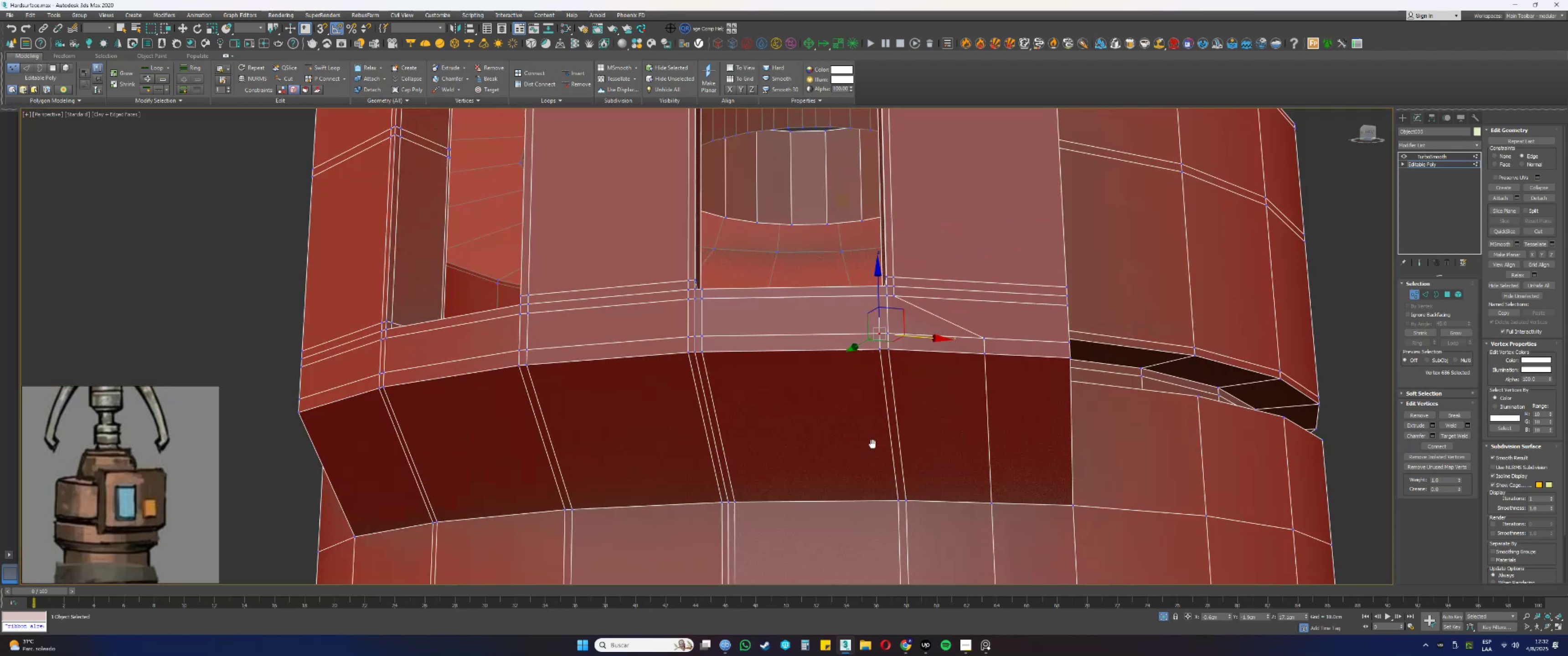 
key(Alt+AltLeft)
 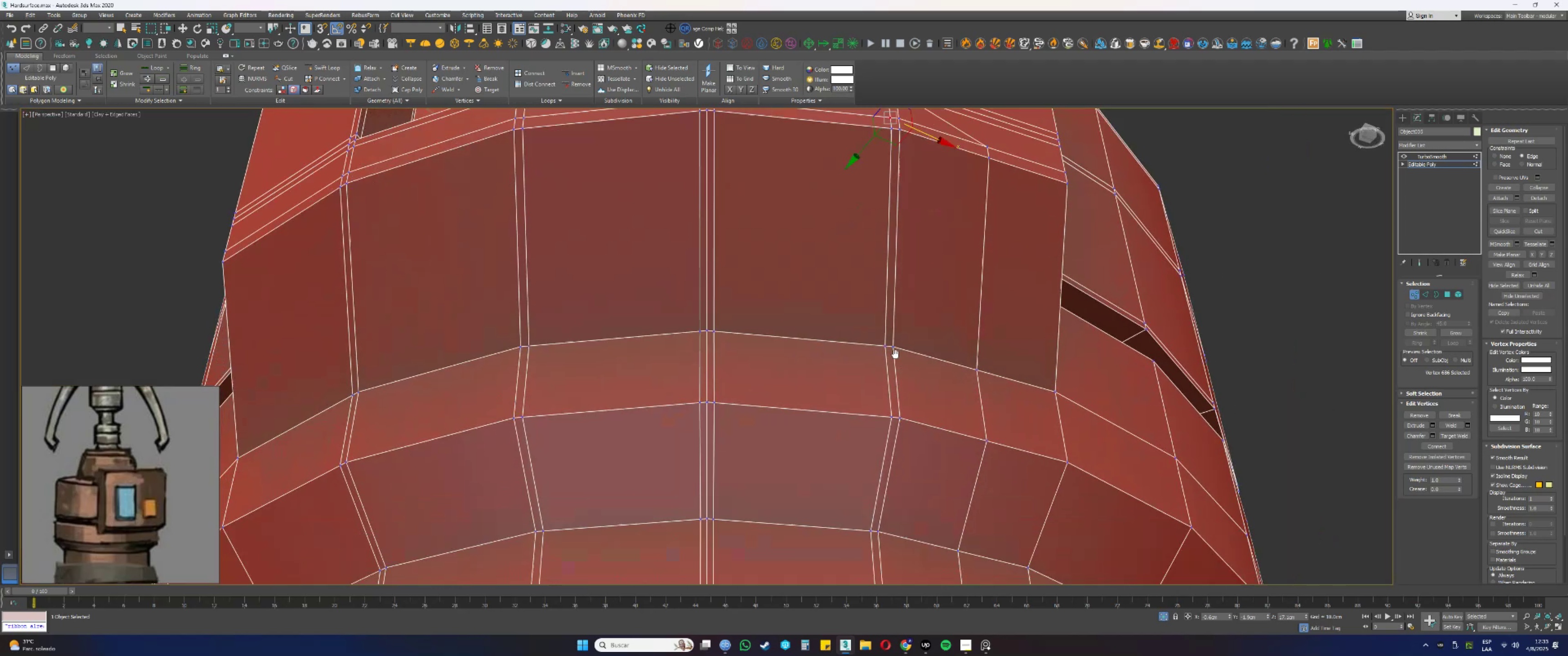 
key(Alt+AltLeft)
 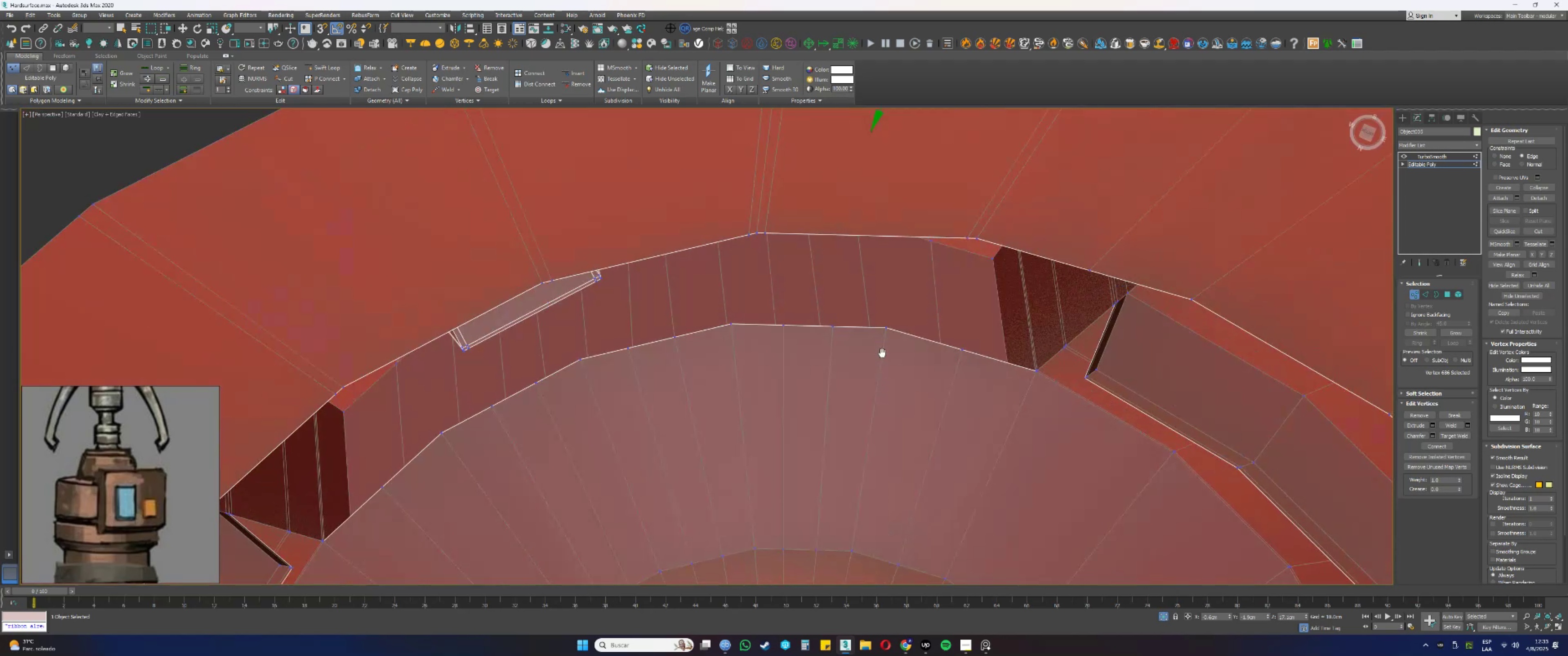 
scroll: coordinate [873, 368], scroll_direction: down, amount: 3.0
 